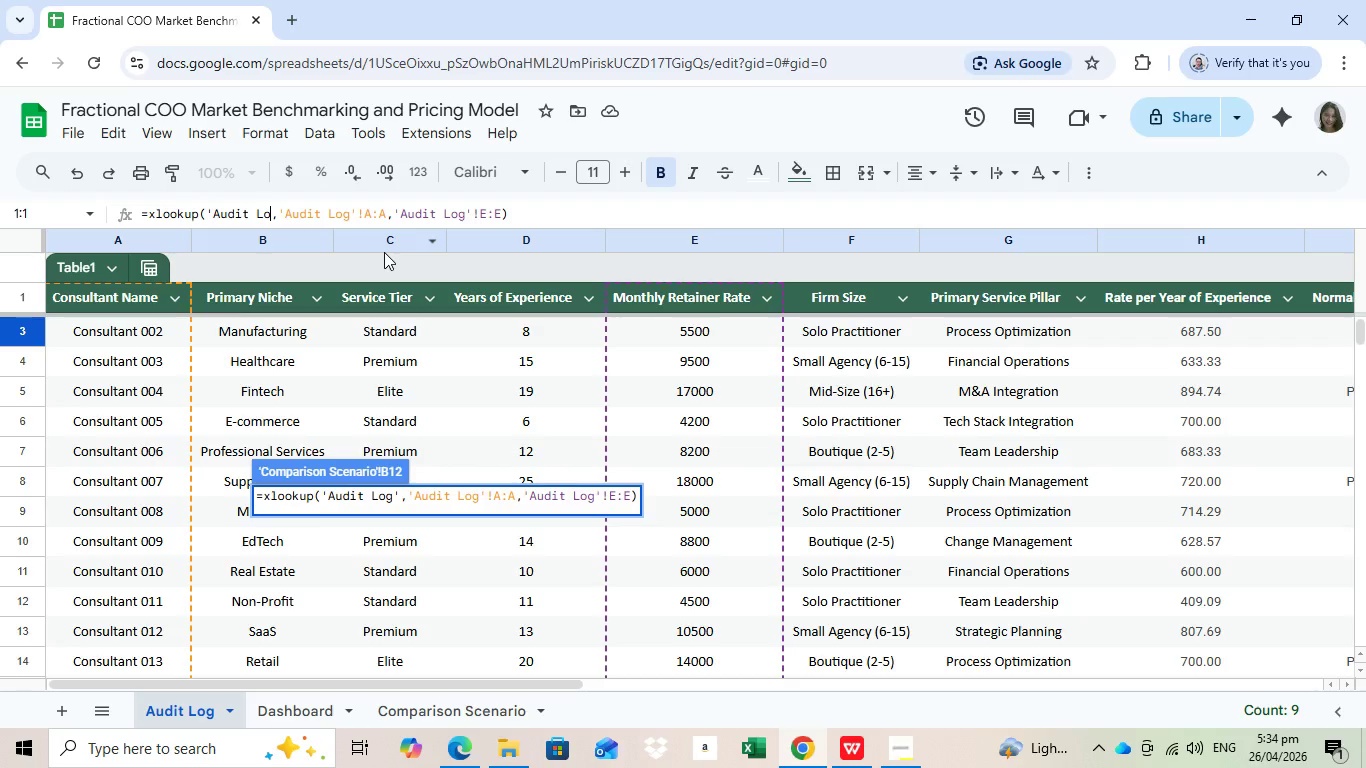 
key(Backspace)
 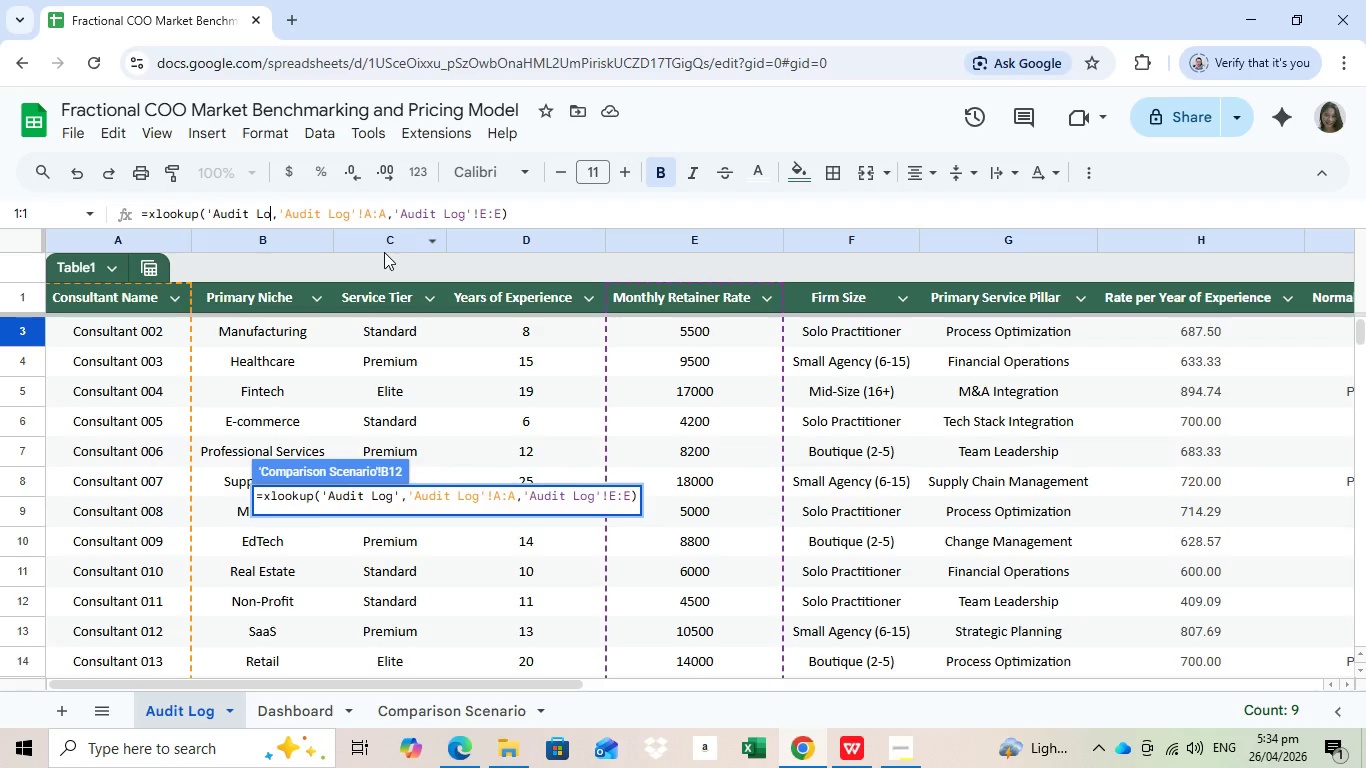 
key(Backspace)
 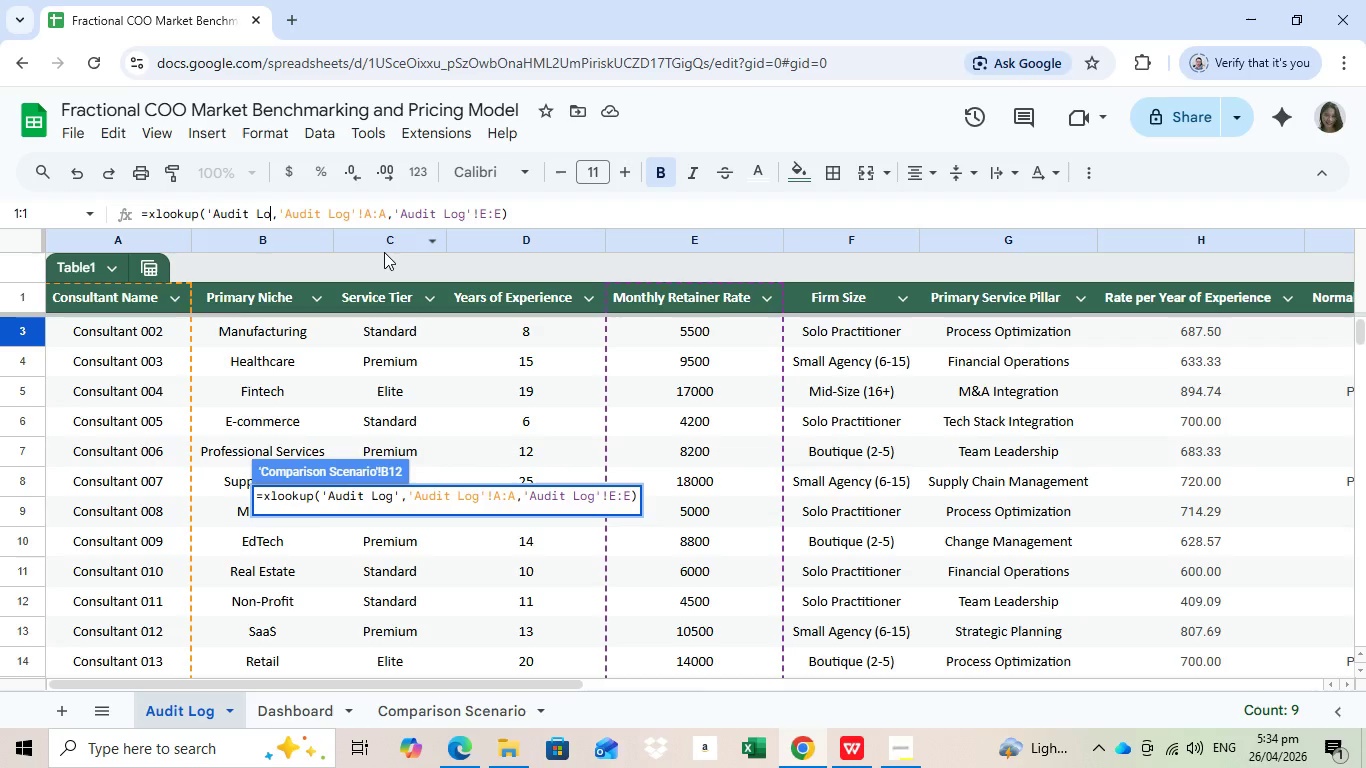 
key(Backspace)
 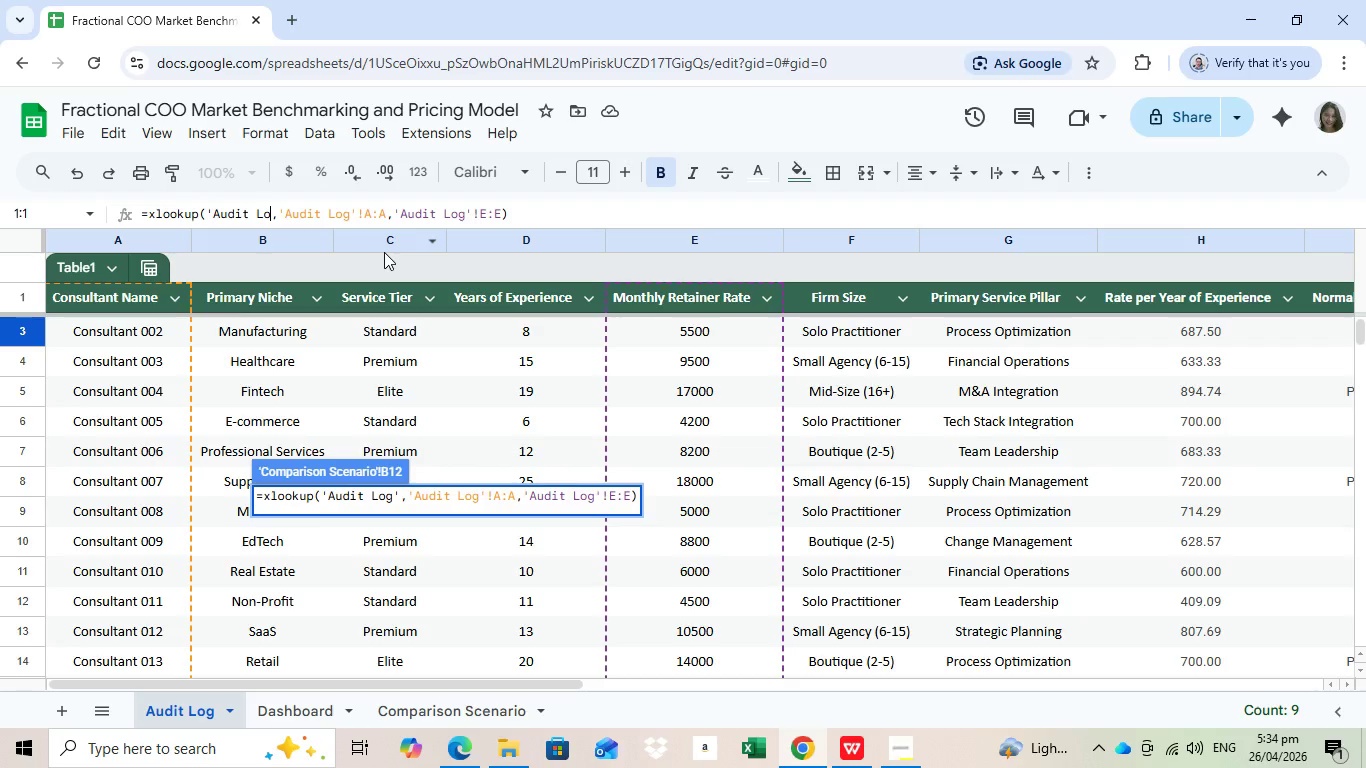 
key(Backspace)
 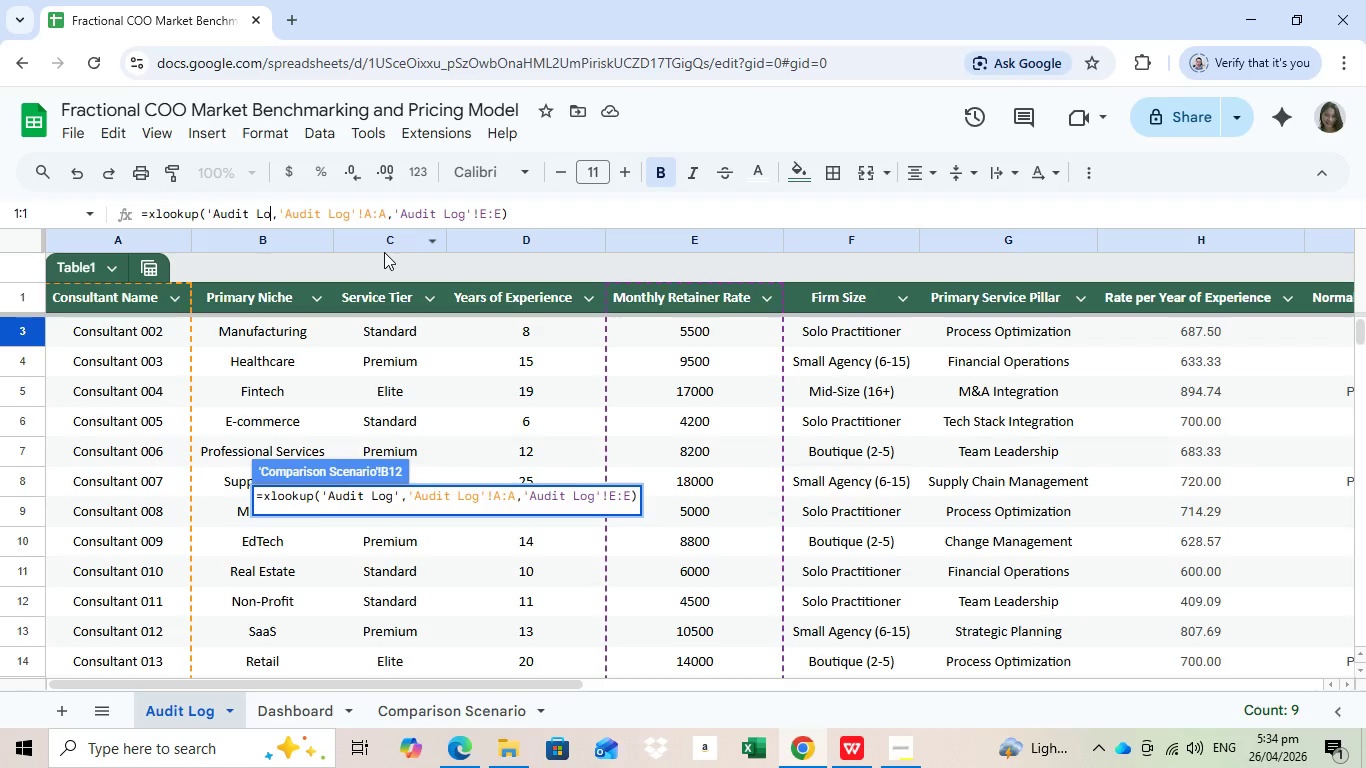 
key(Backspace)
 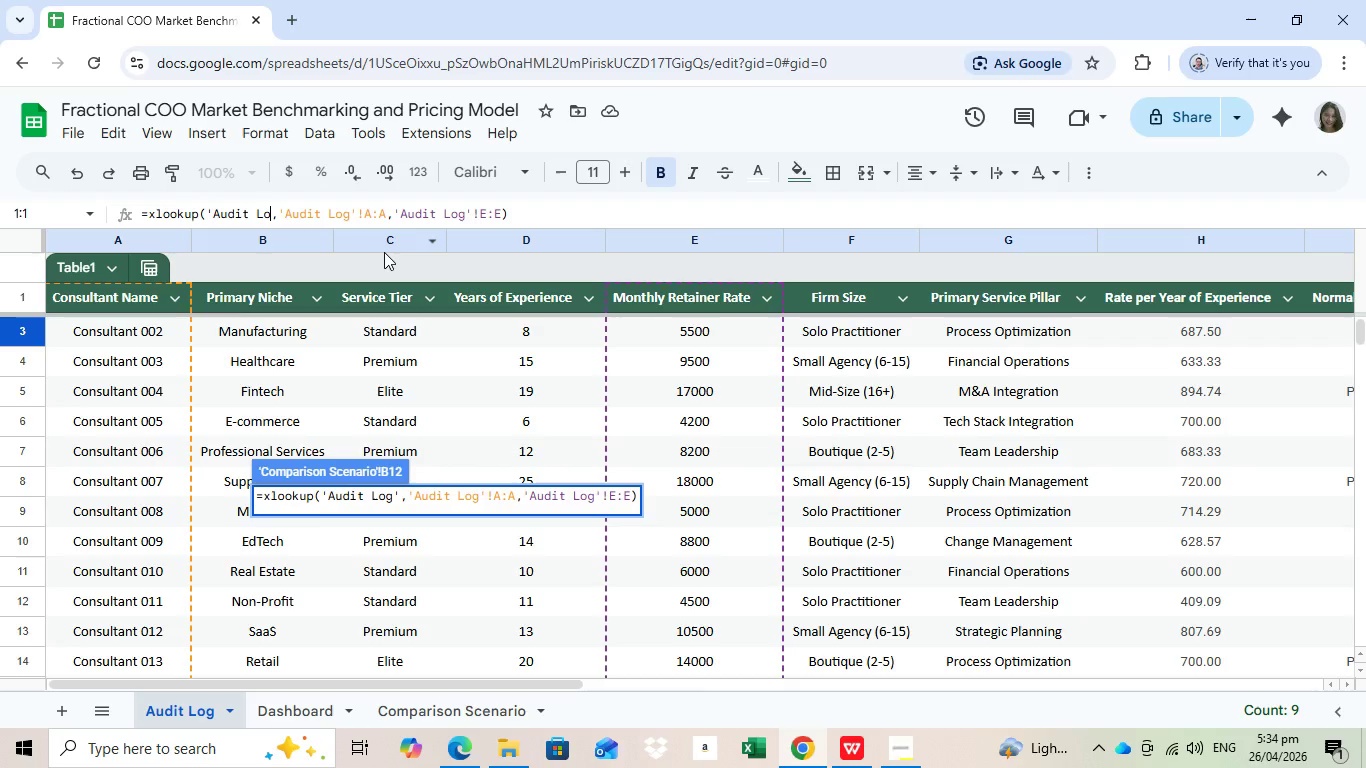 
key(Backspace)
 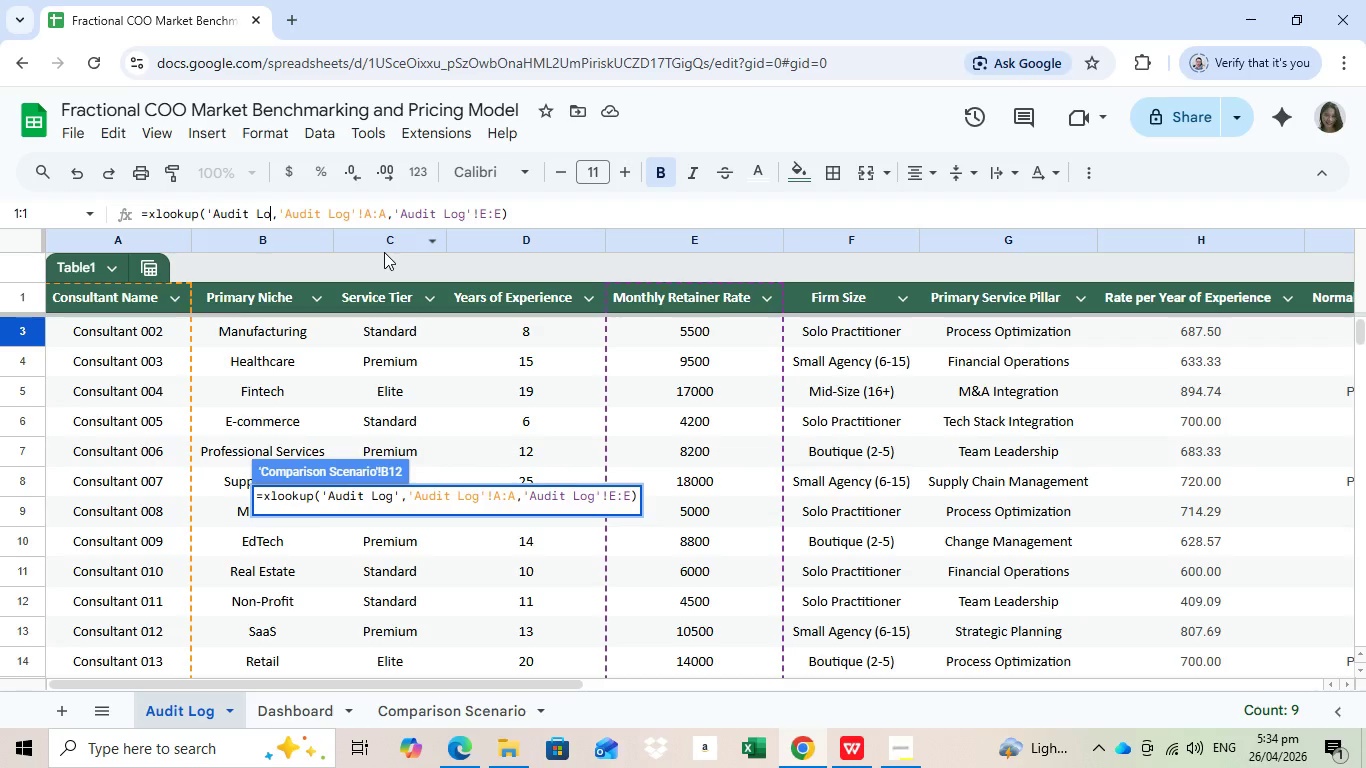 
key(Backspace)
 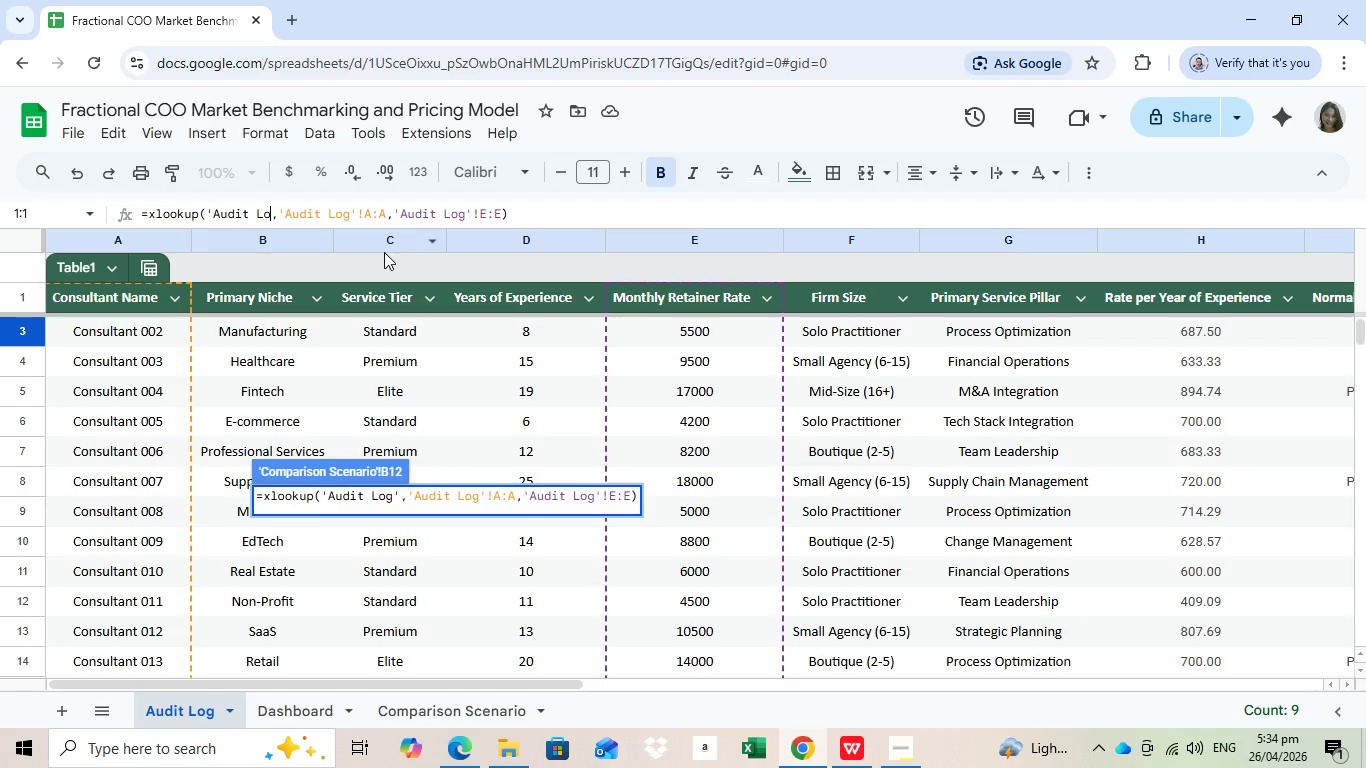 
key(Backspace)
 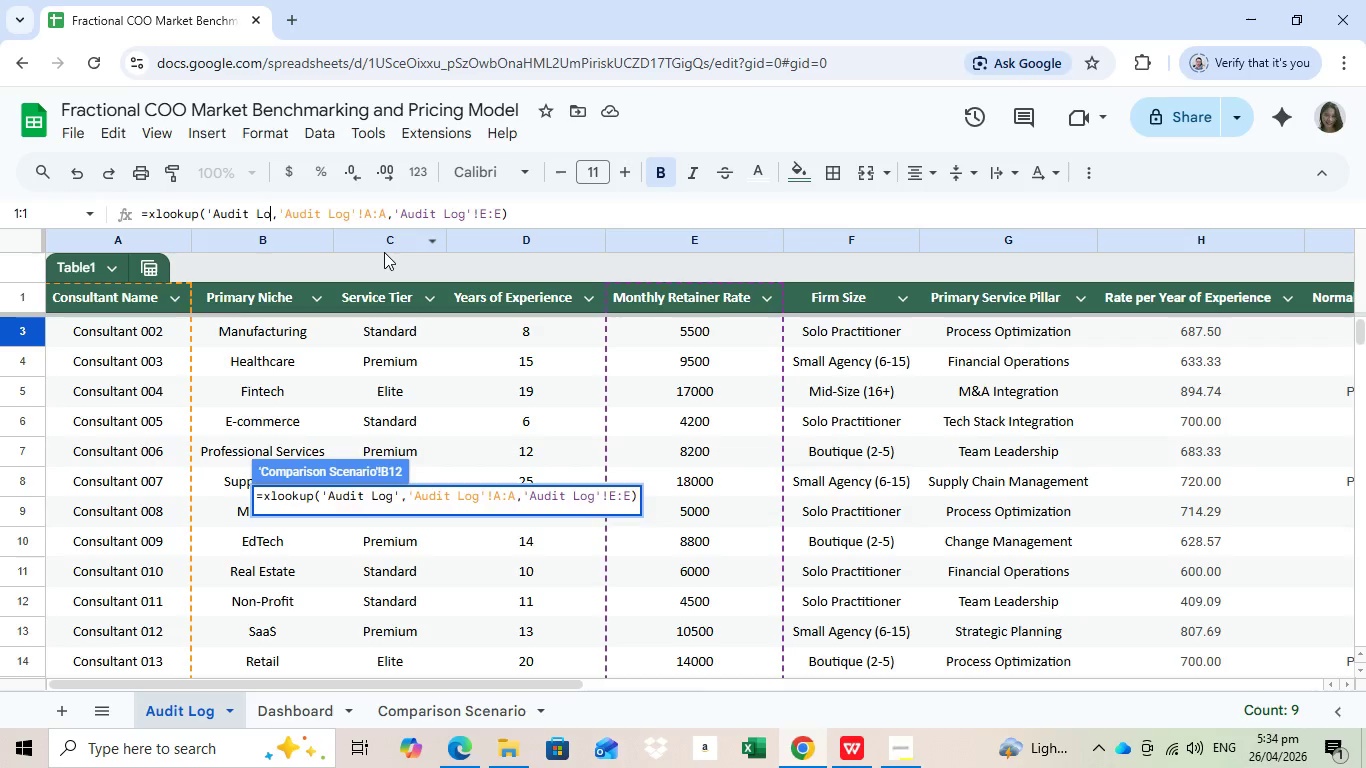 
key(Backspace)
 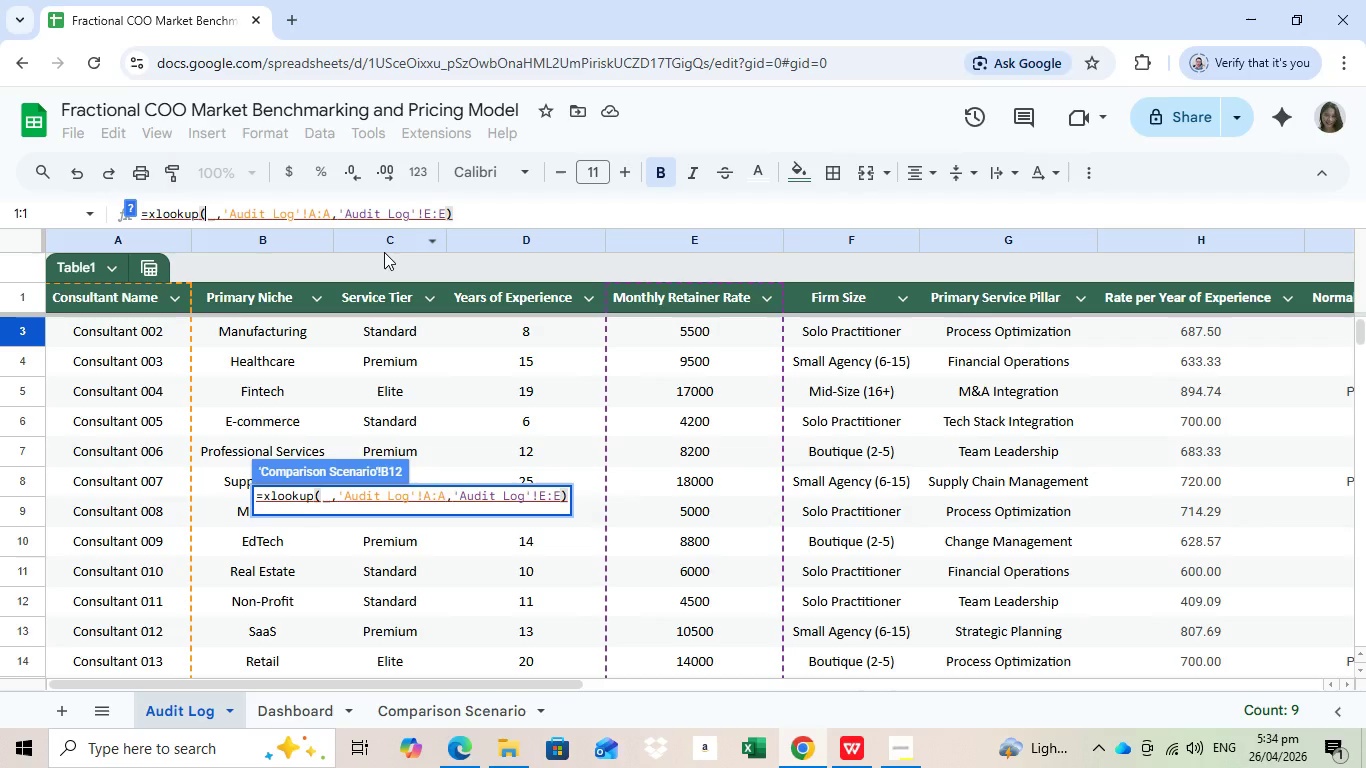 
key(Backspace)
 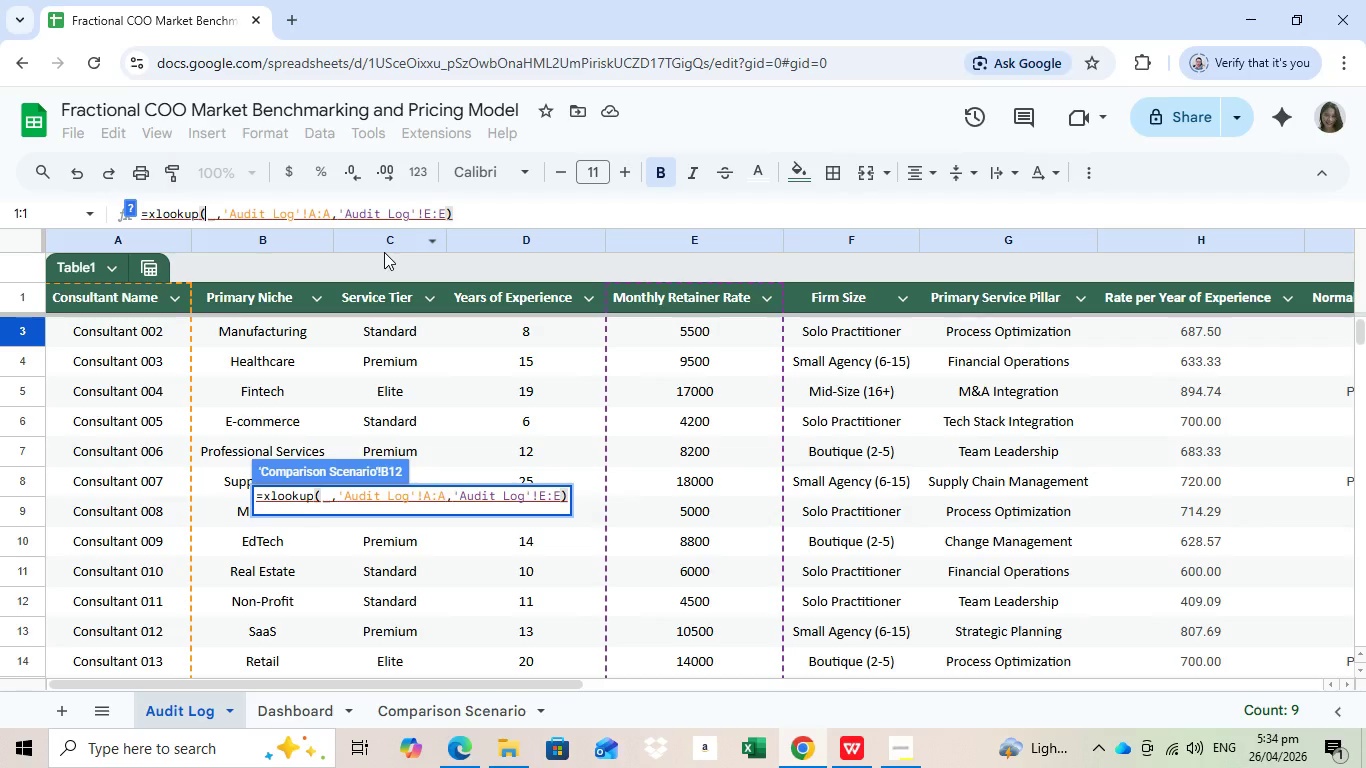 
key(Backspace)
 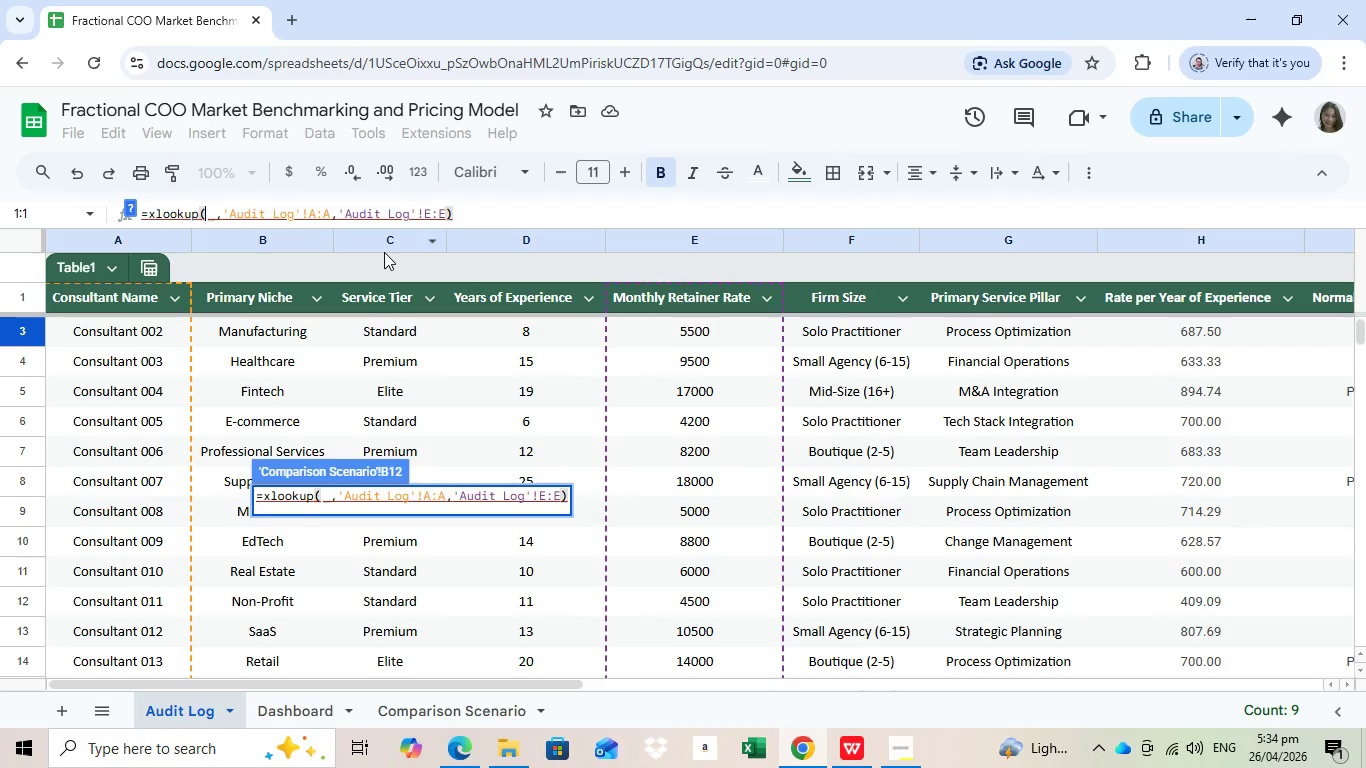 
key(Backspace)
 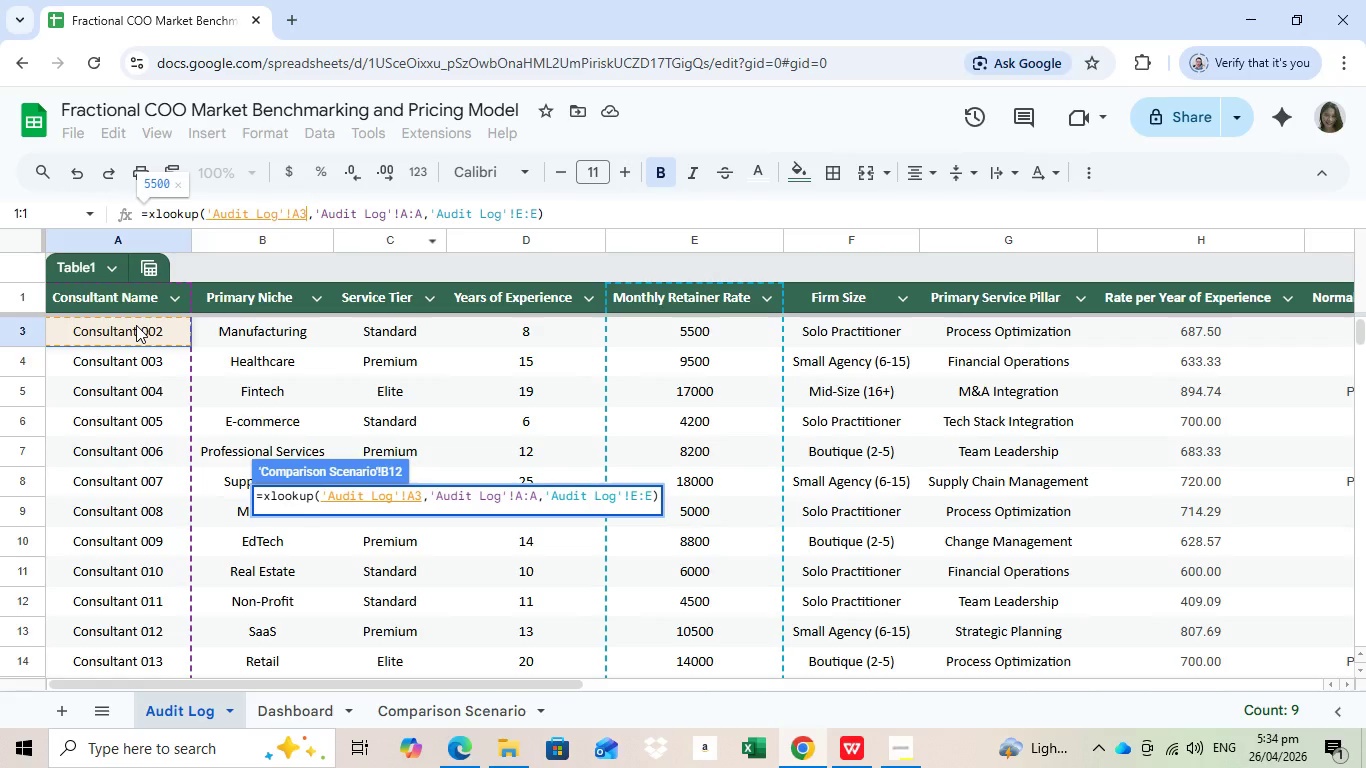 
left_click([136, 325])
 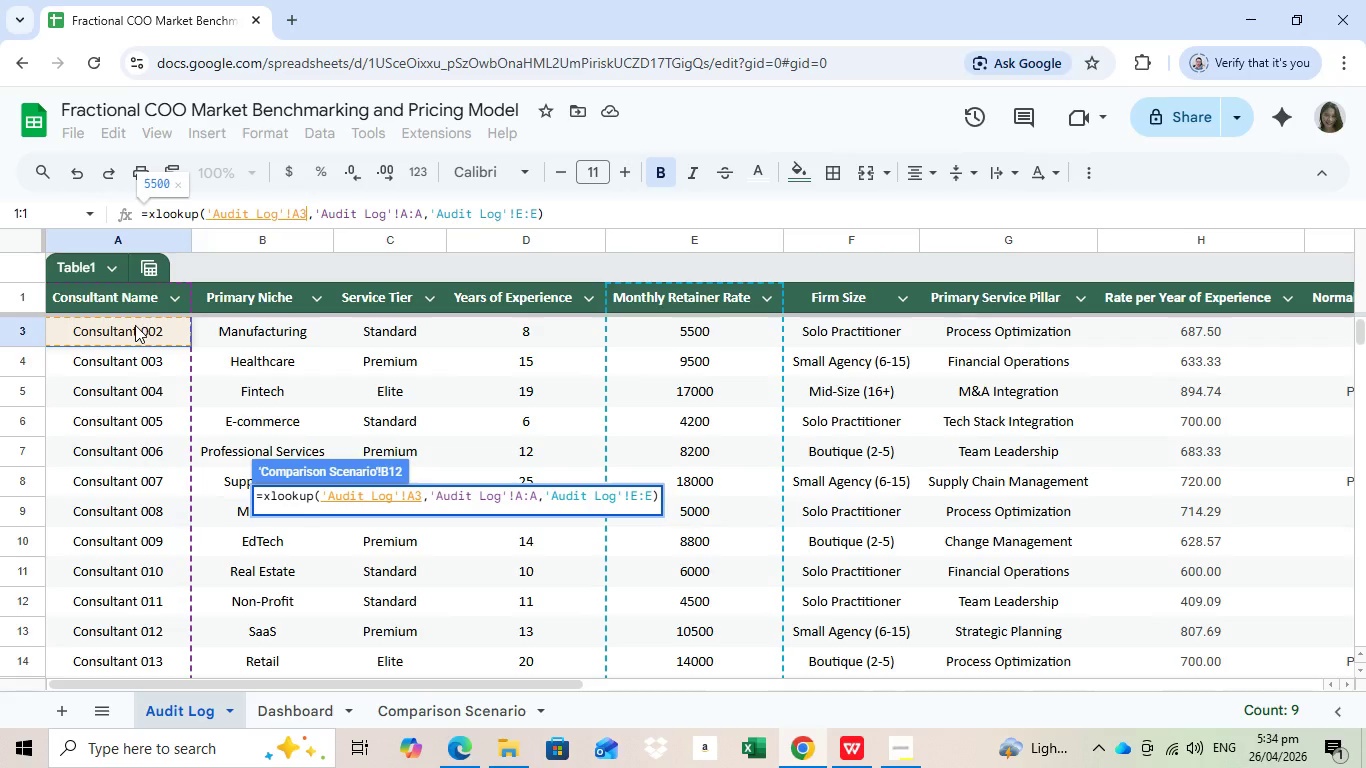 
key(Shift+ArrowDown)
 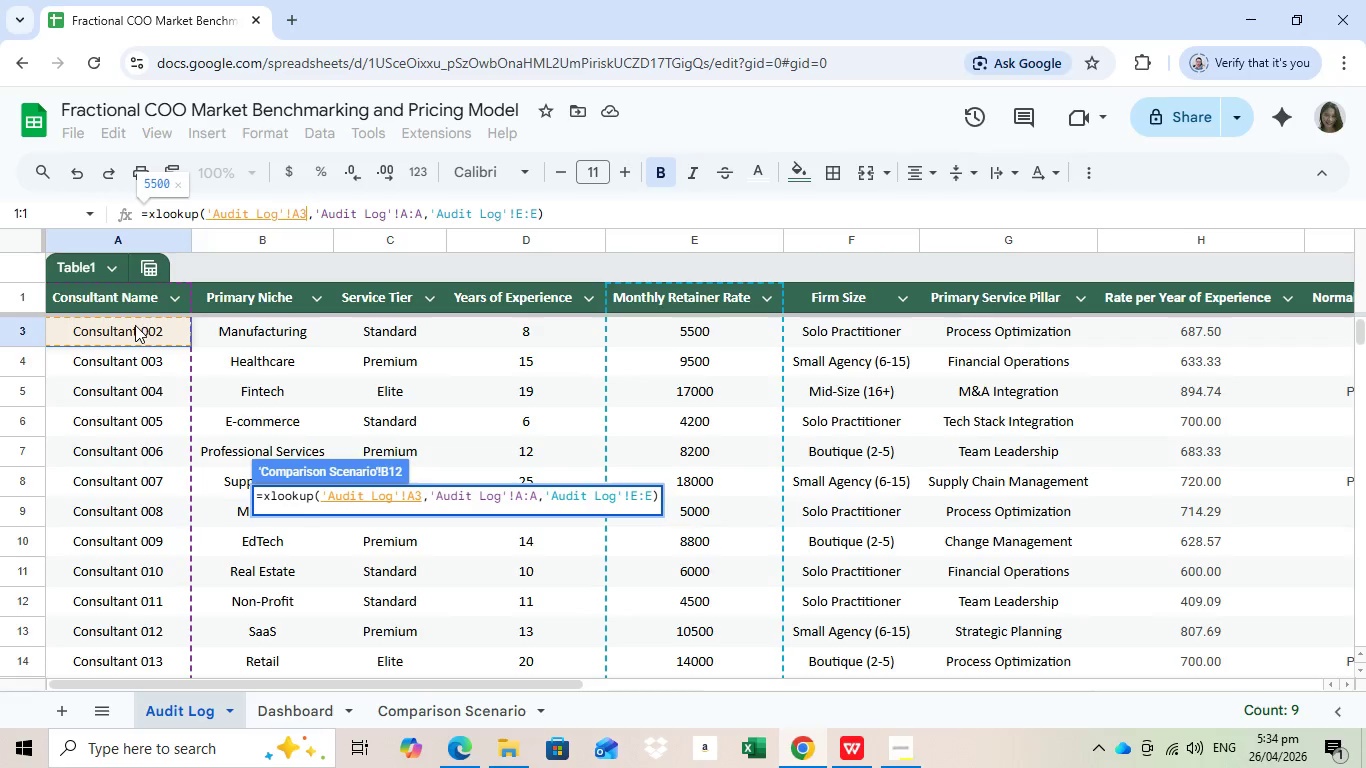 
key(Shift+ArrowDown)
 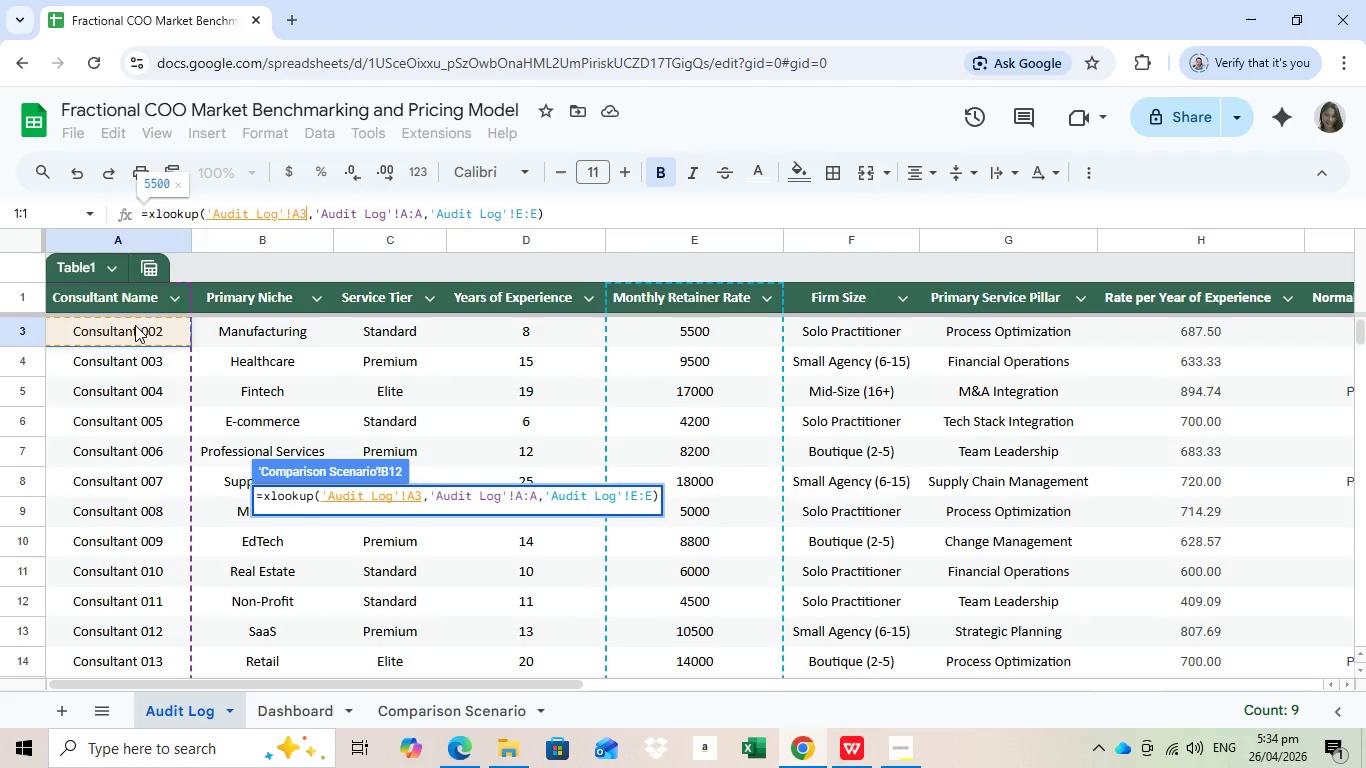 
key(Shift+ArrowDown)
 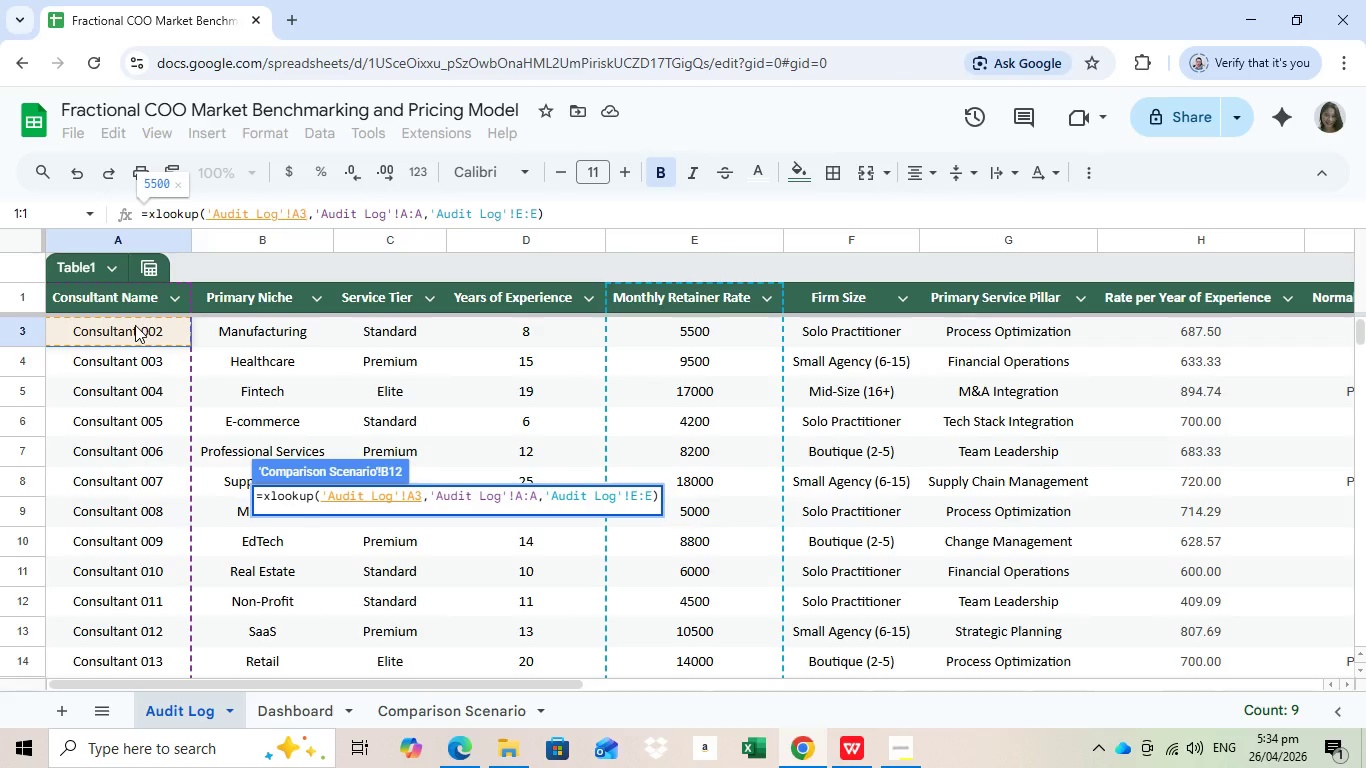 
key(Shift+ArrowDown)
 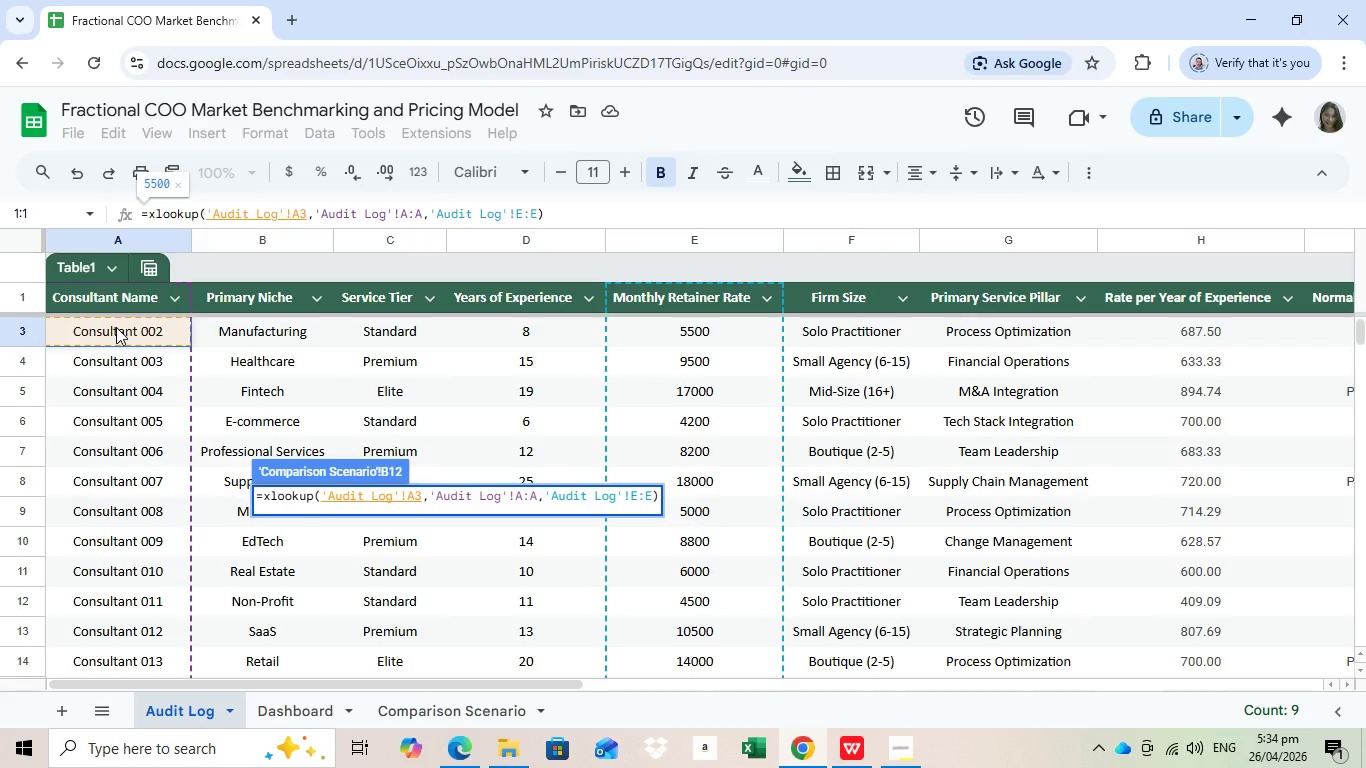 
key(Shift+ArrowDown)
 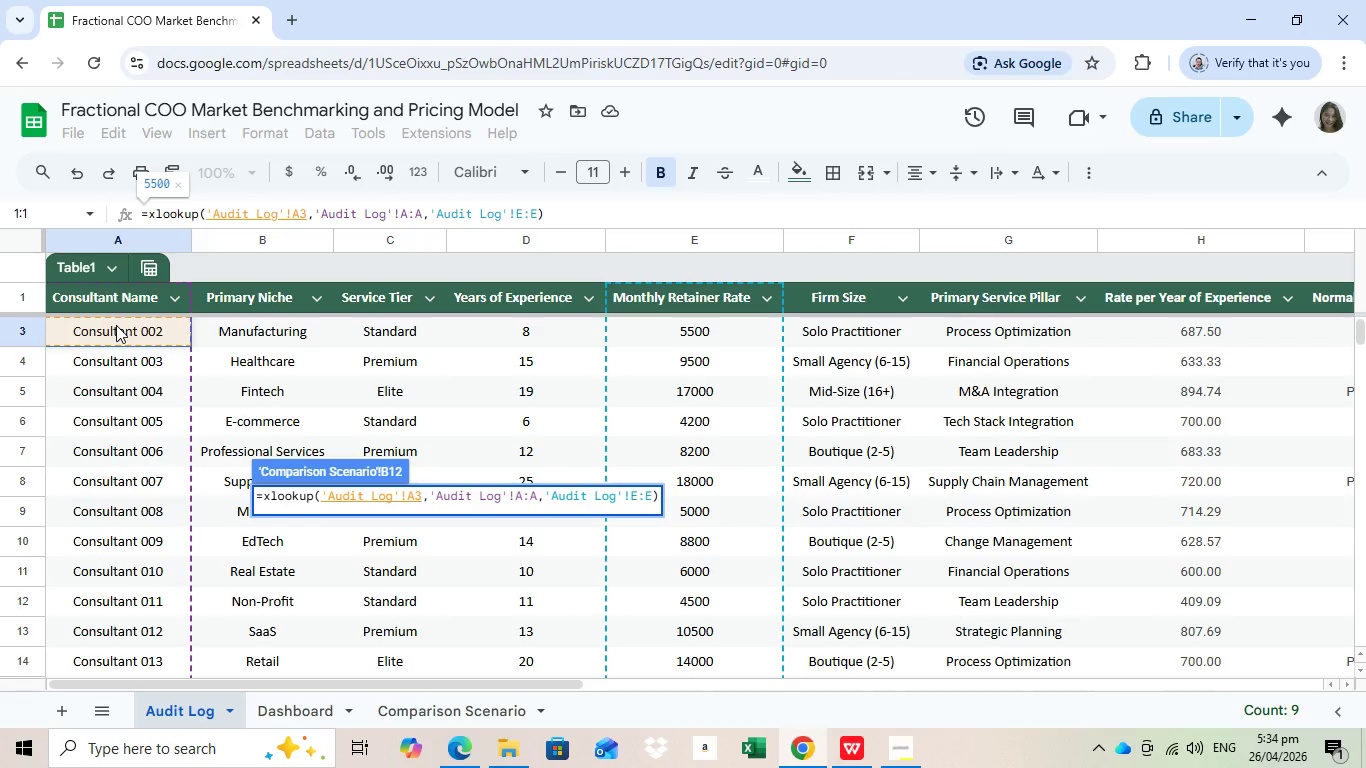 
left_click_drag(start_coordinate=[116, 325], to_coordinate=[118, 629])
 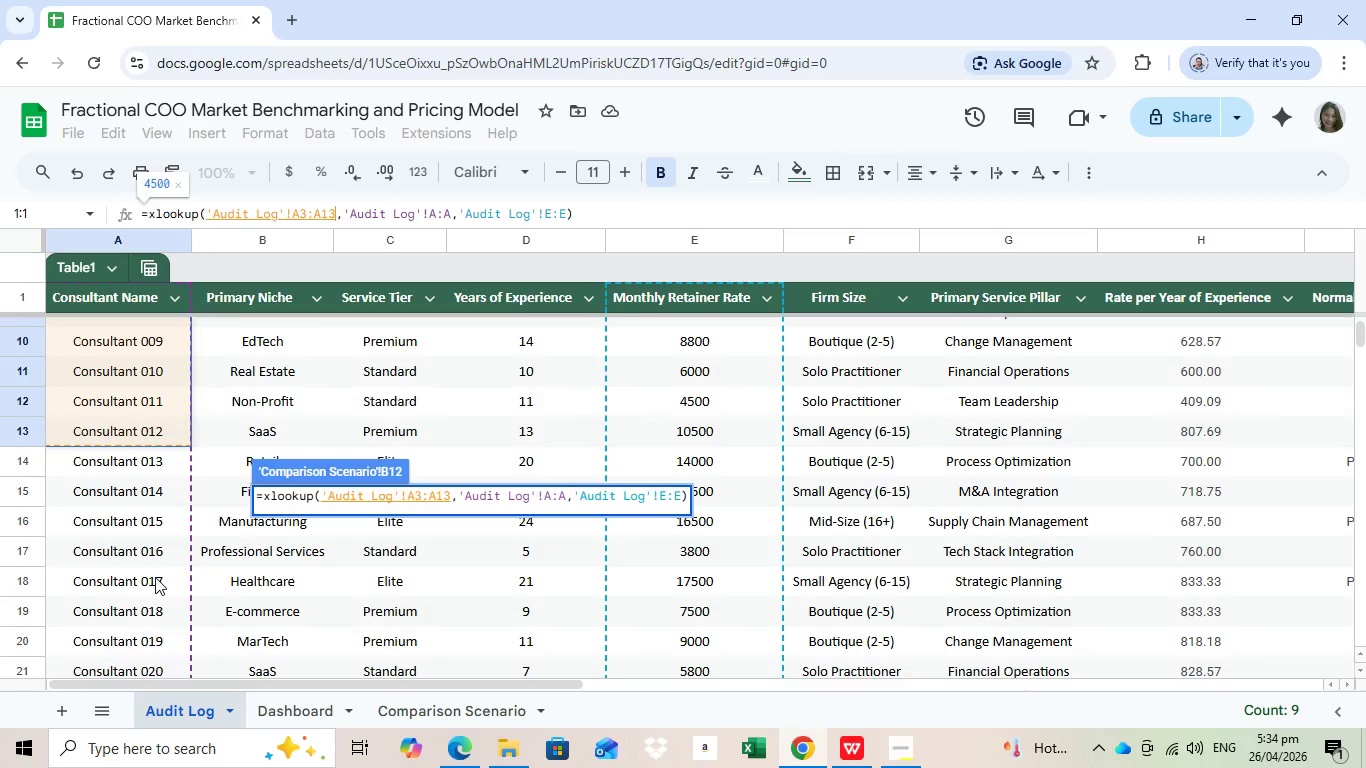 
scroll: coordinate [155, 577], scroll_direction: down, amount: 2.0
 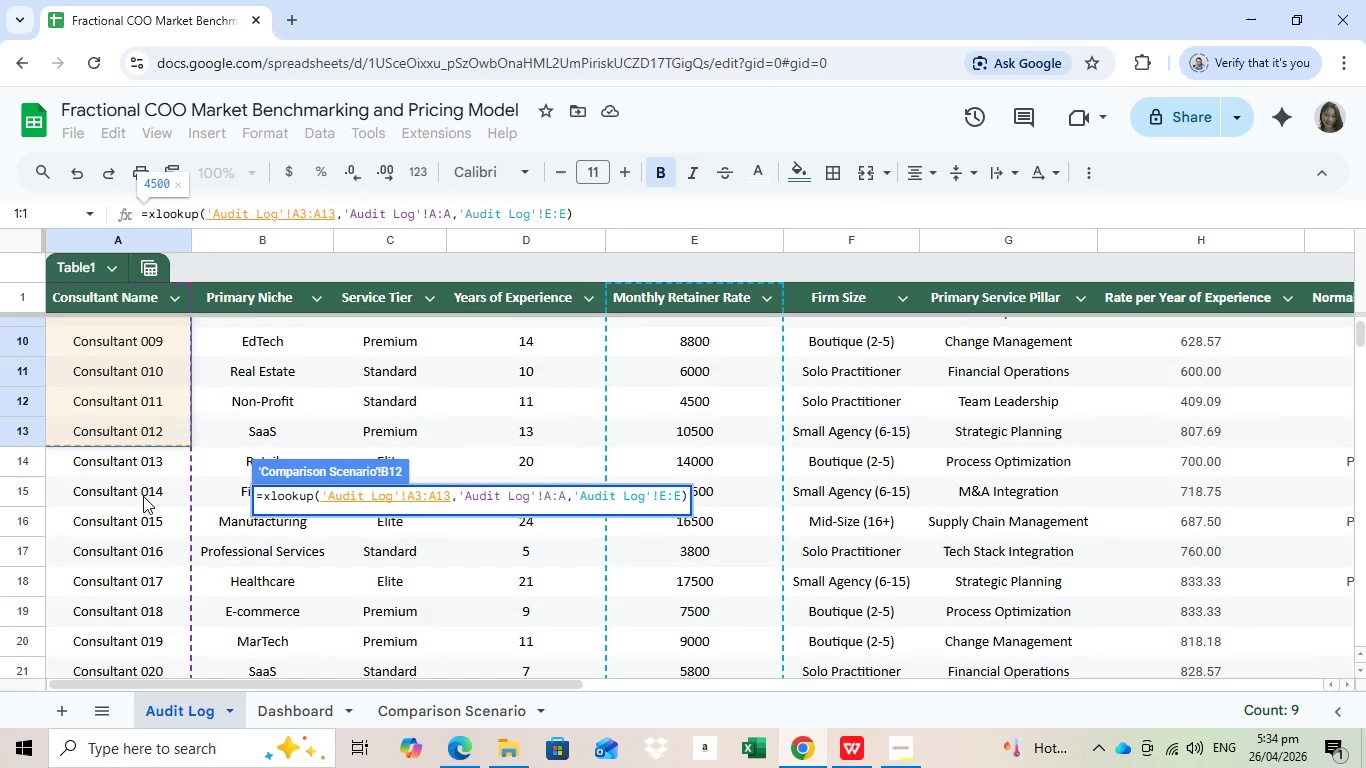 
hold_key(key=ControlLeft, duration=2.28)
left_click([138, 463])
 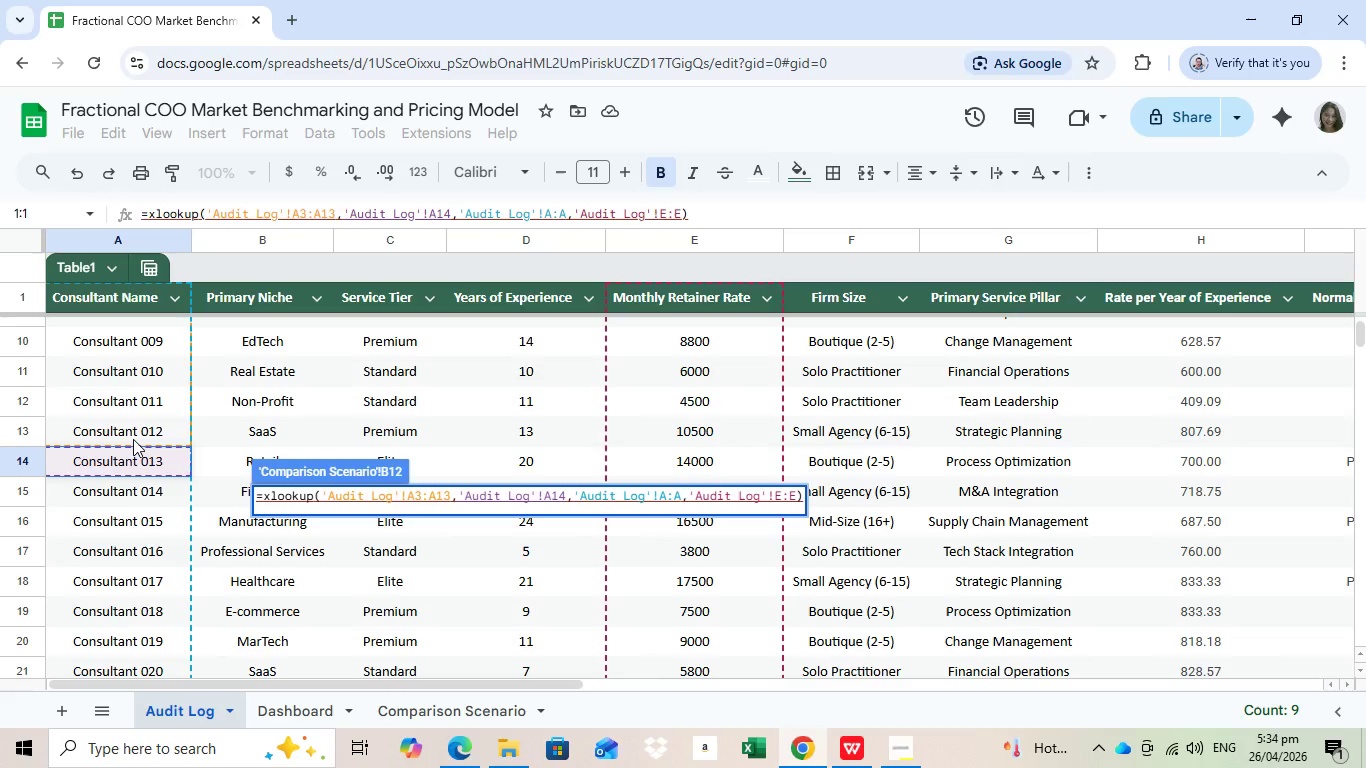 
wait(5.03)
 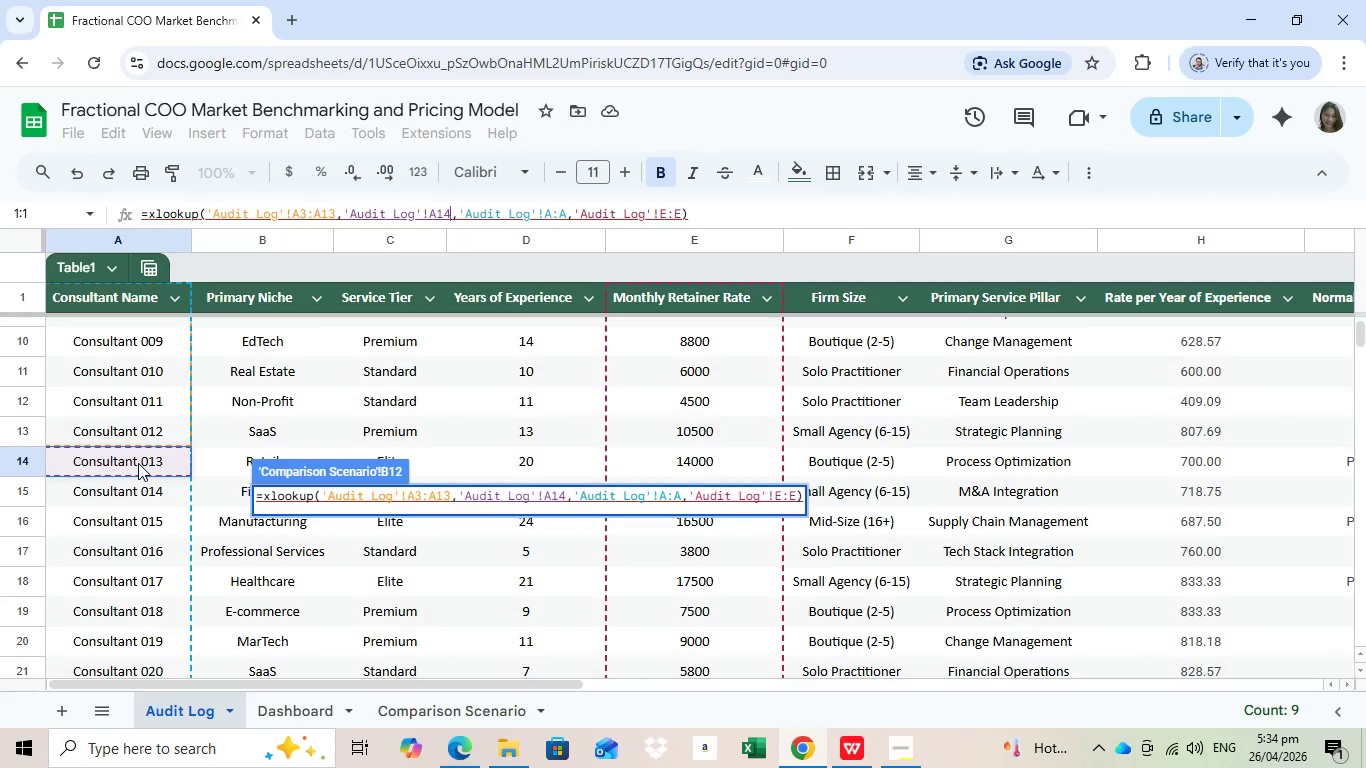 
key(Backspace)
 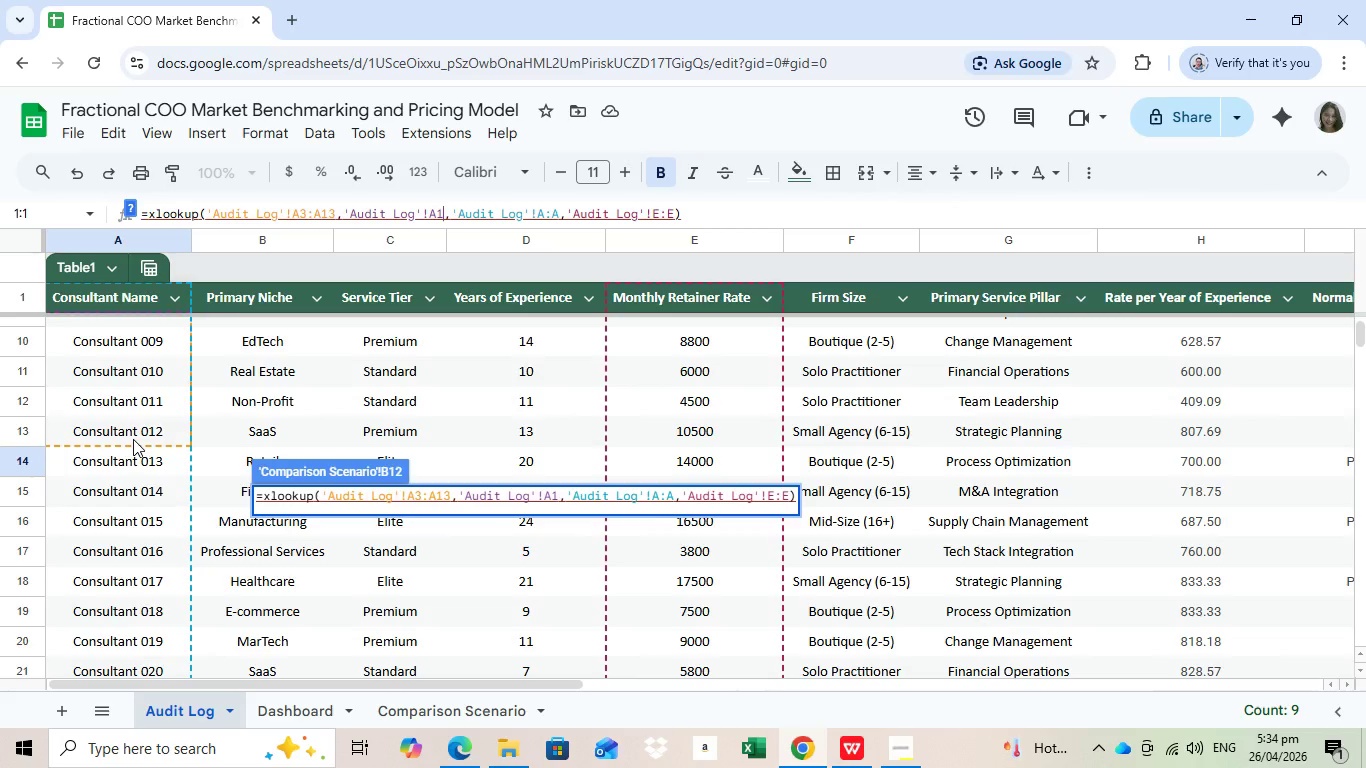 
key(Backspace)
 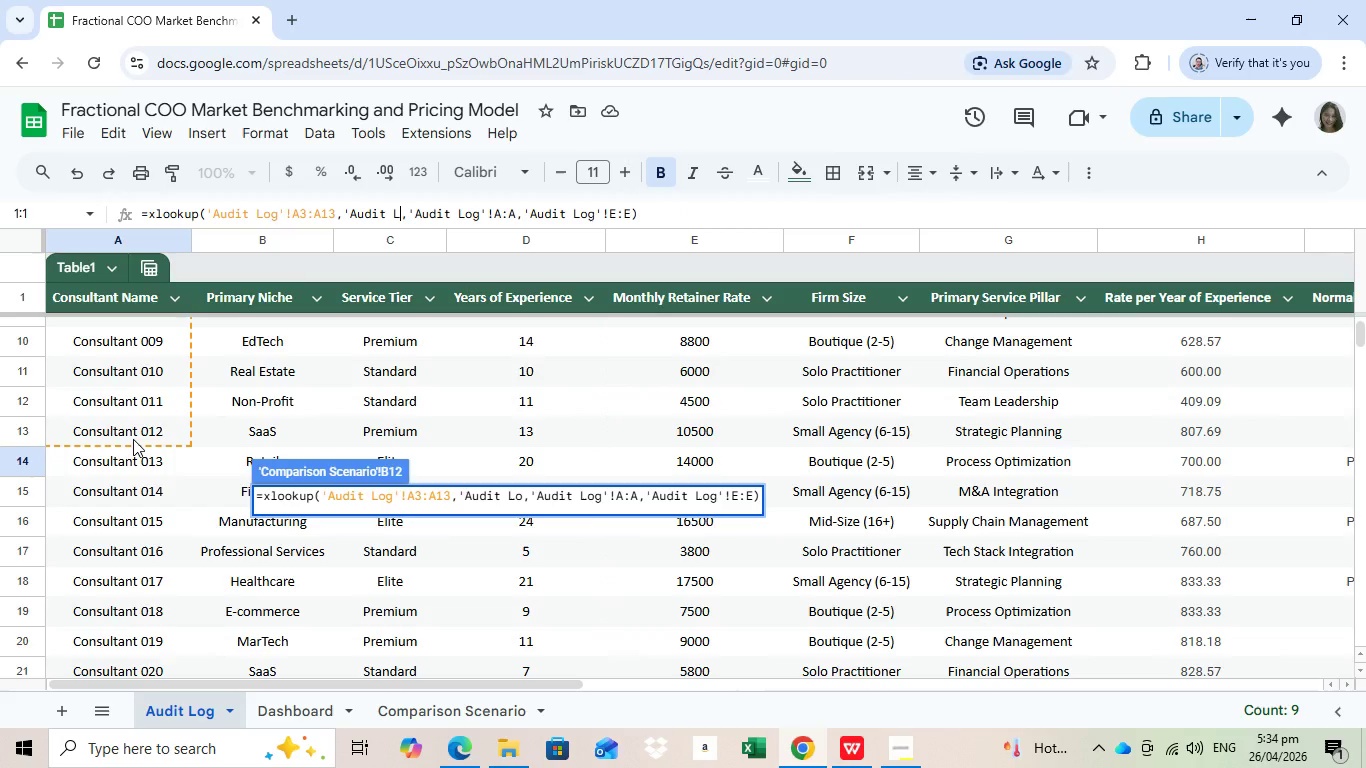 
key(Backspace)
 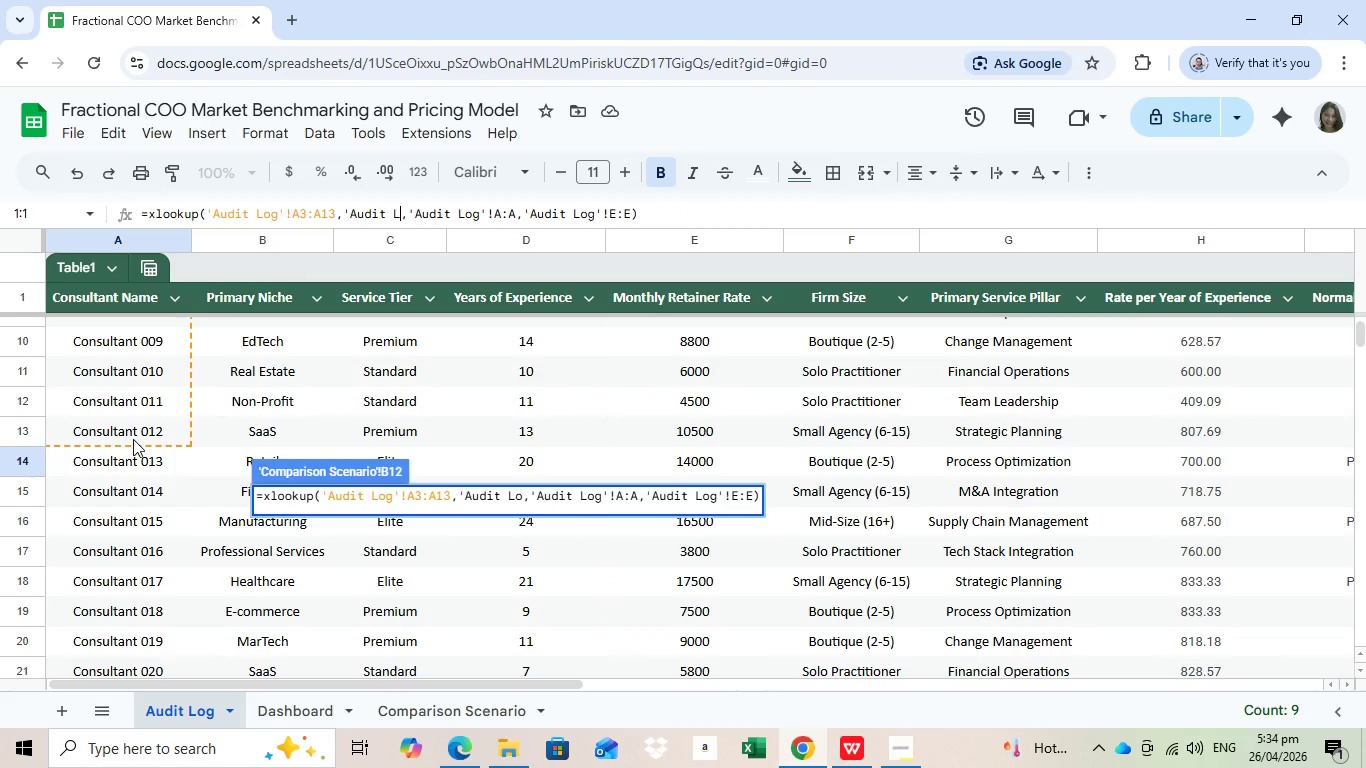 
key(Backspace)
 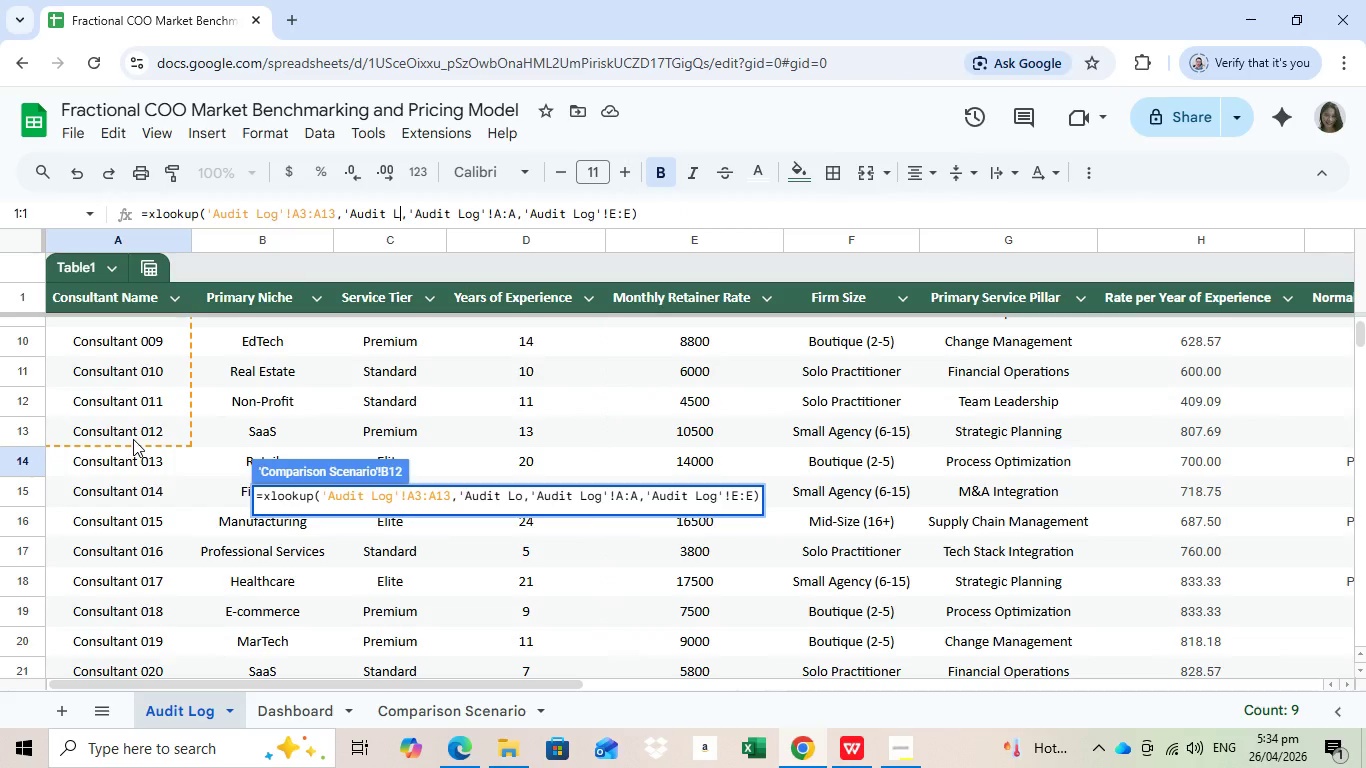 
key(Backspace)
 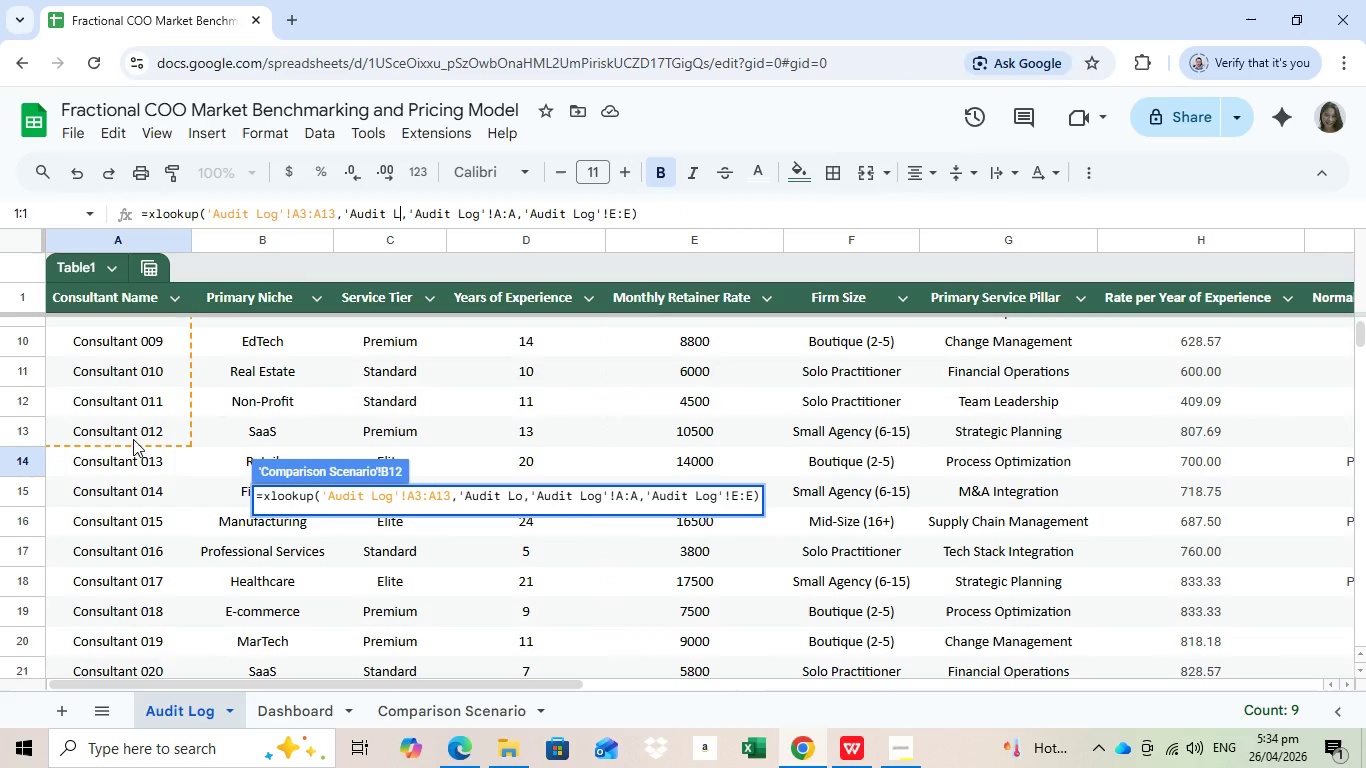 
key(Backspace)
 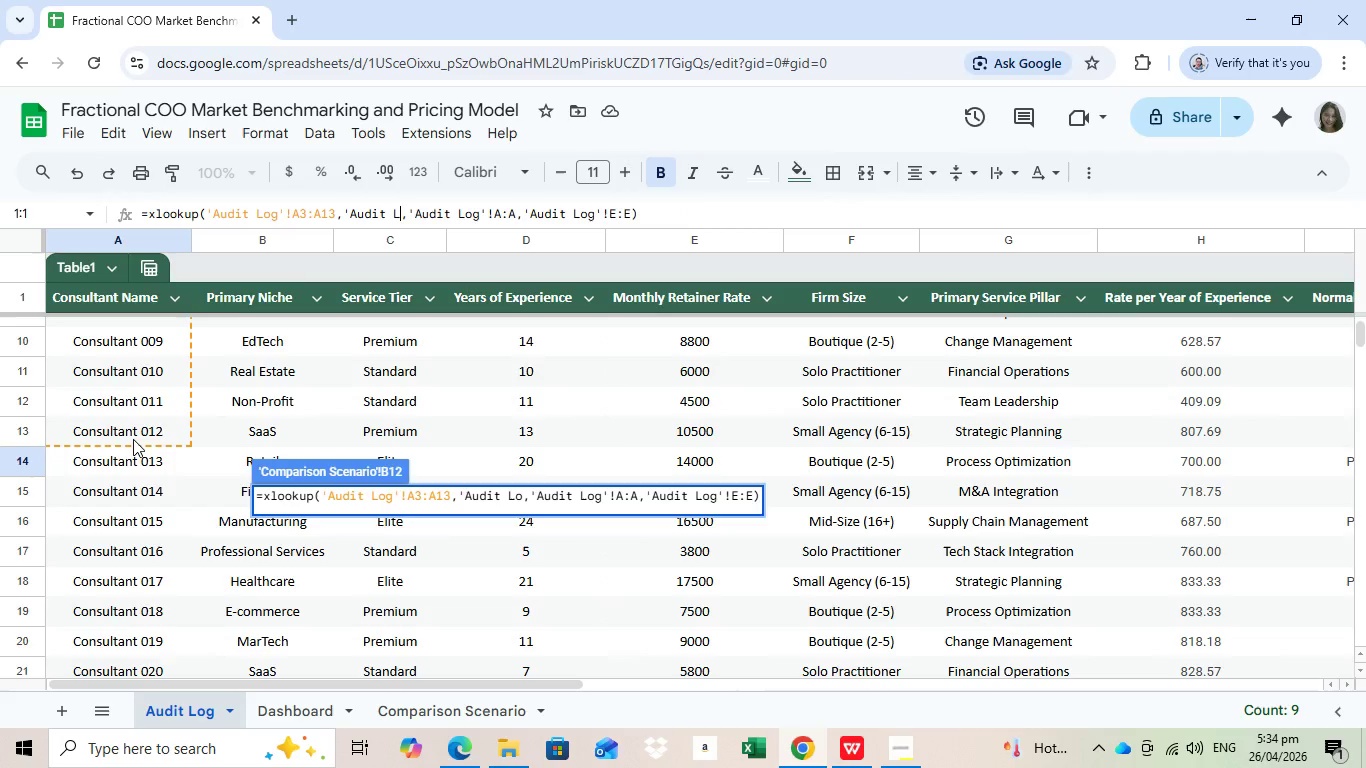 
key(Backspace)
 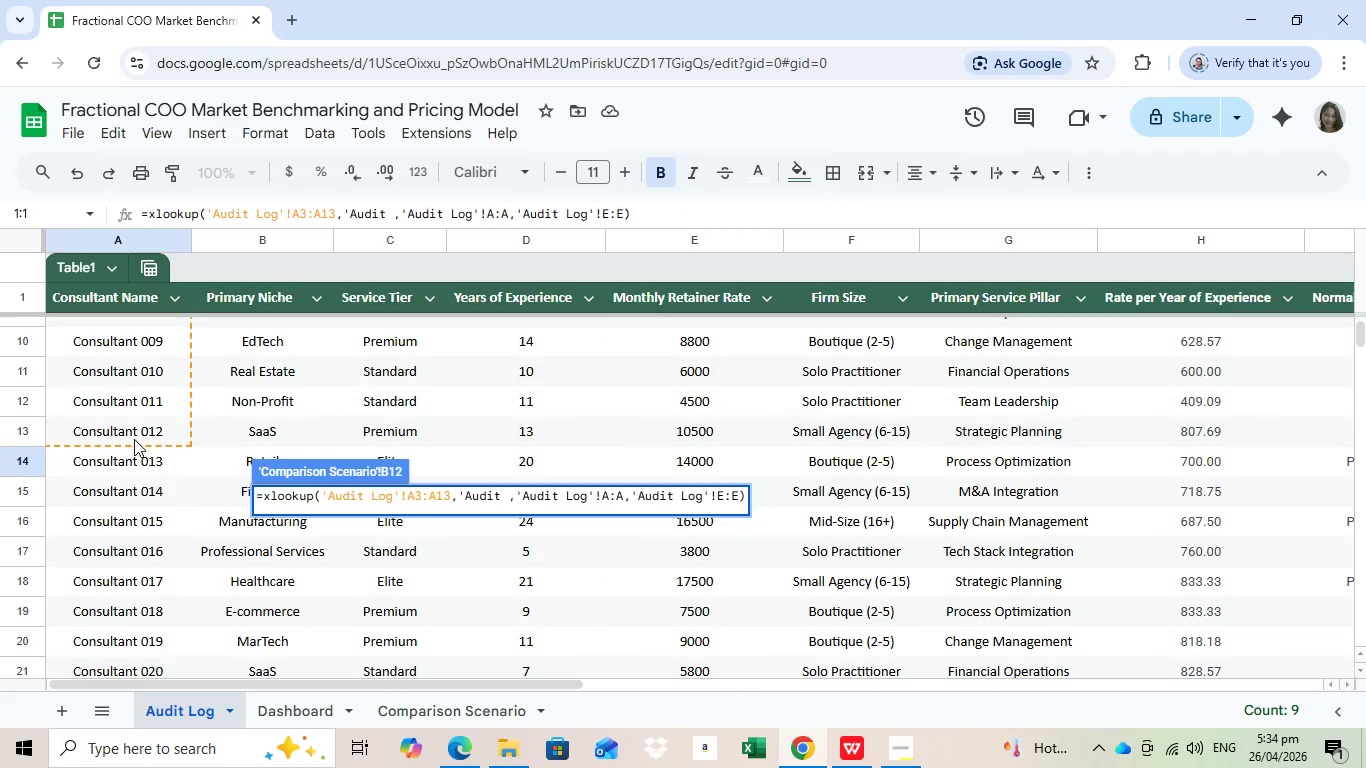 
key(Backspace)
 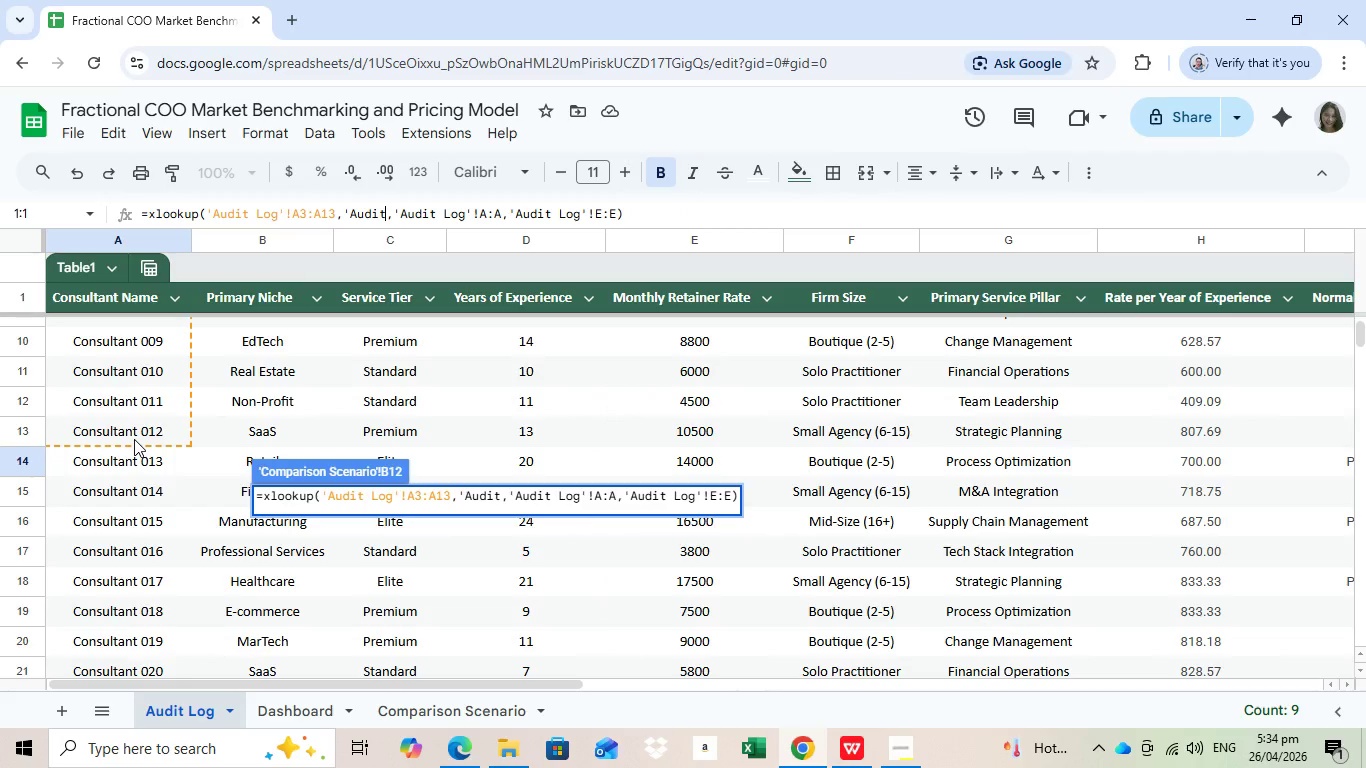 
key(Backspace)
 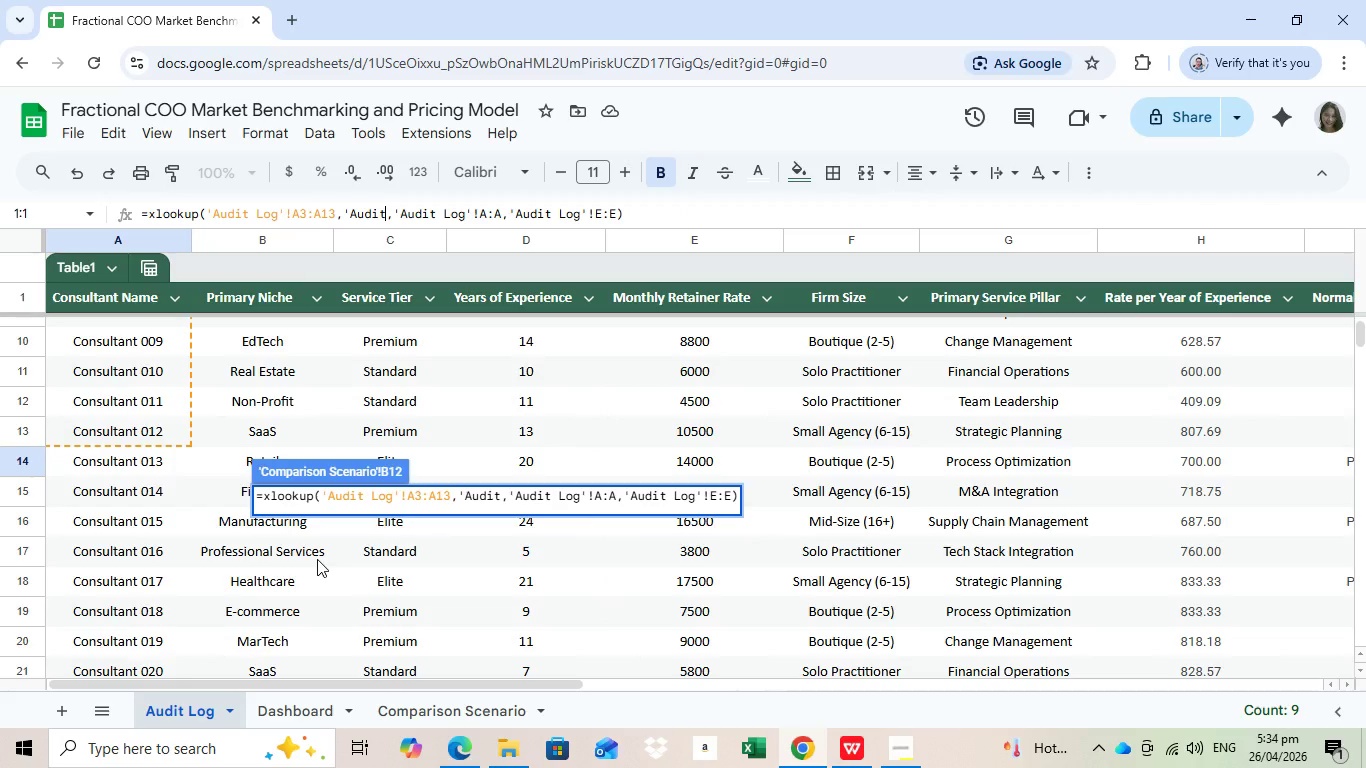 
key(Enter)
 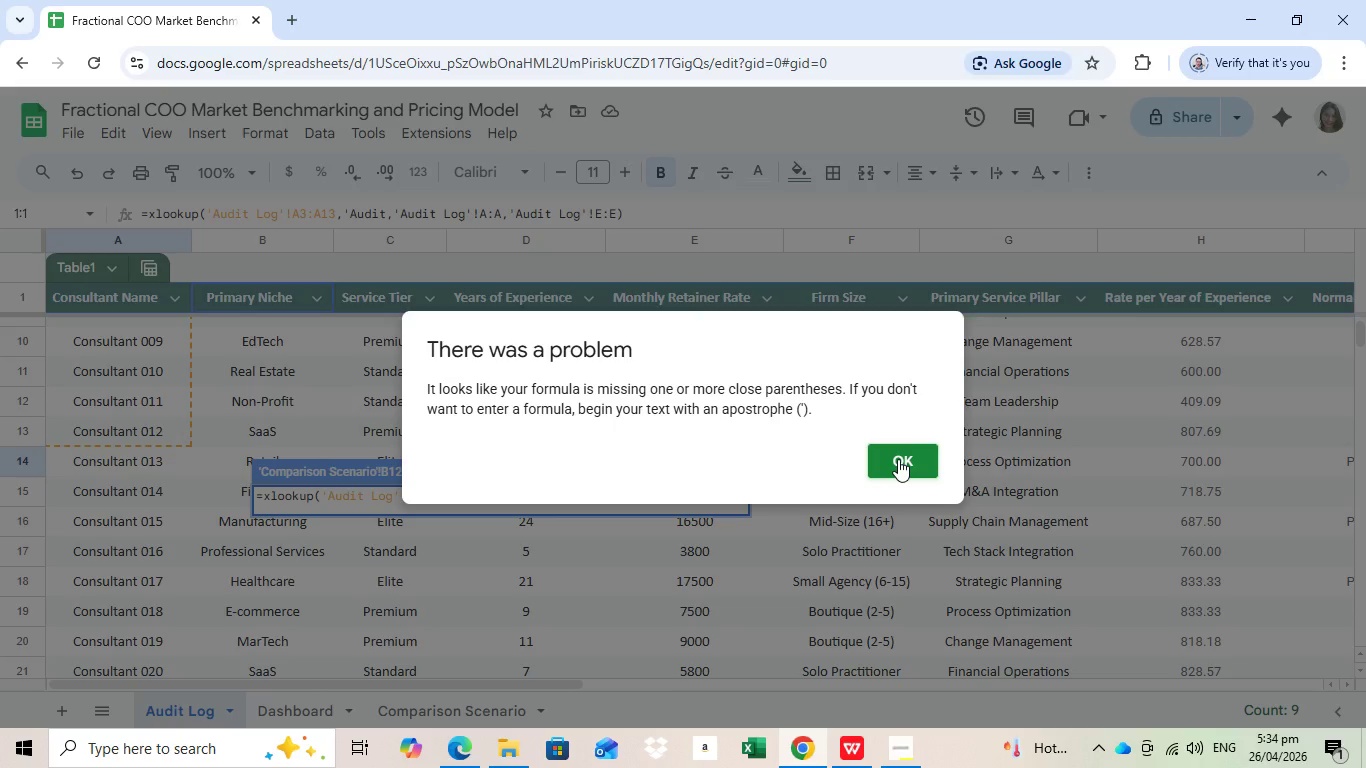 
left_click([898, 459])
 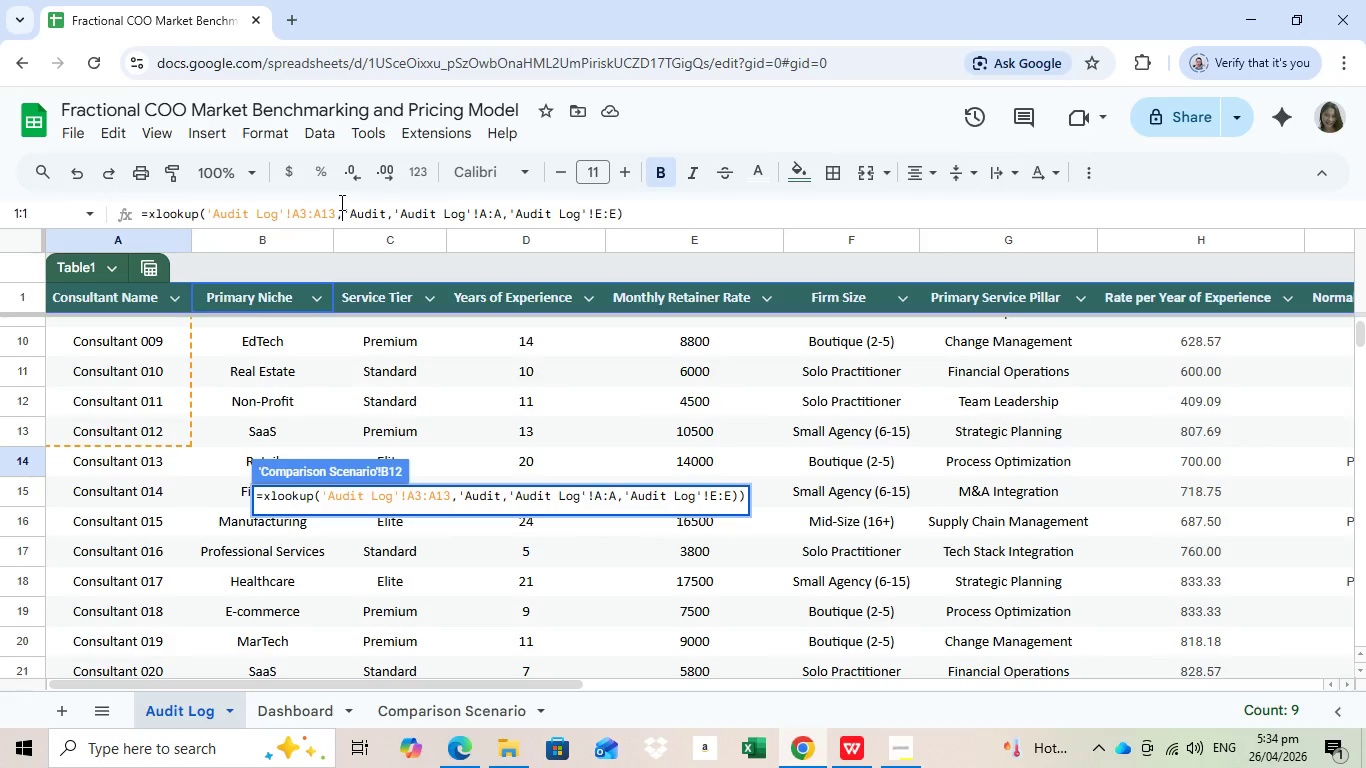 
left_click([340, 203])
 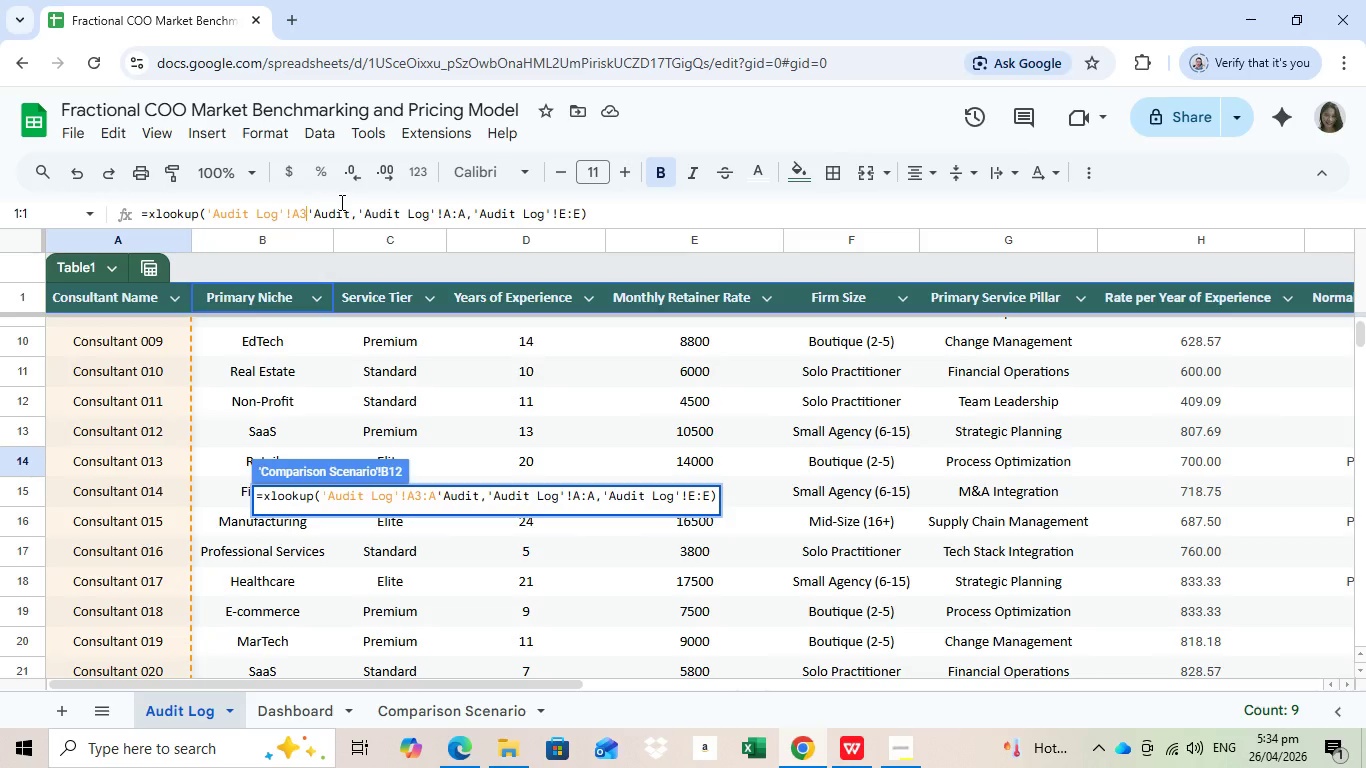 
key(Backspace)
 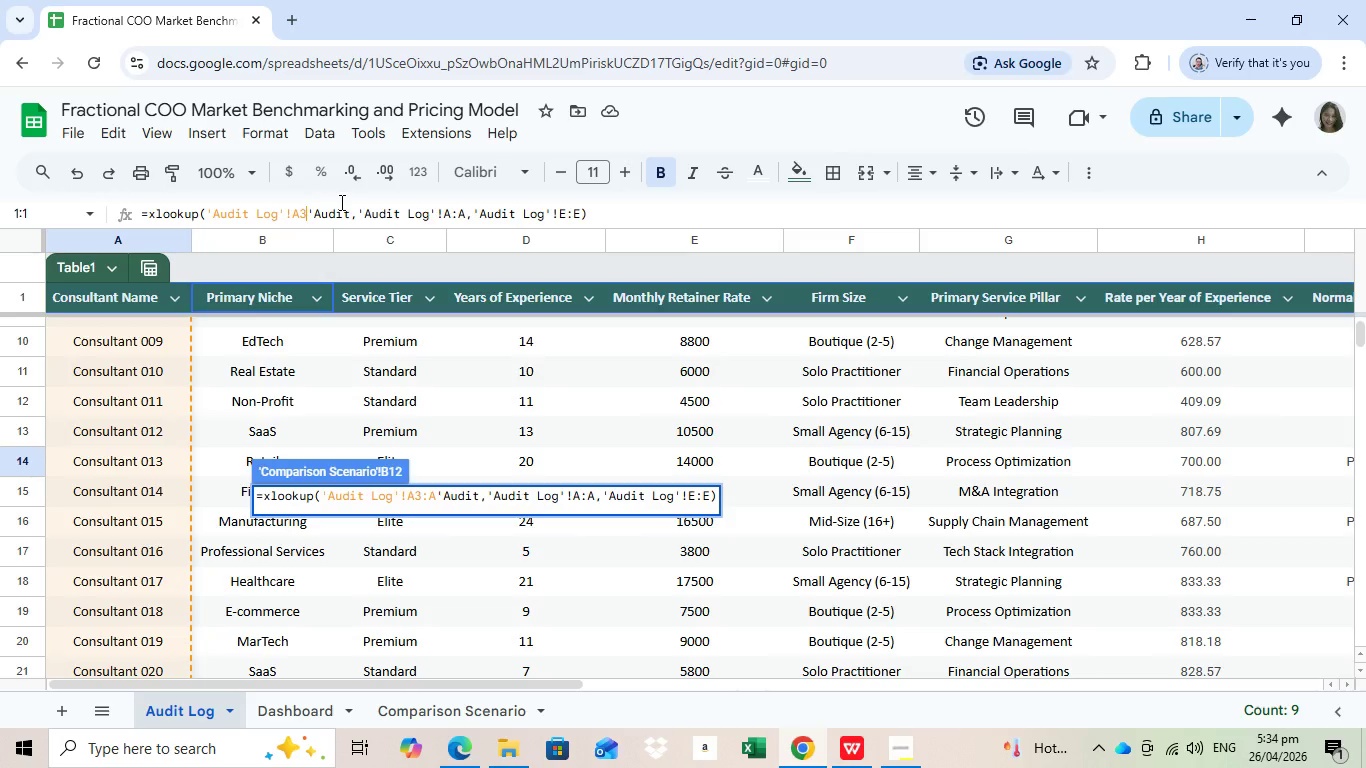 
key(Backspace)
 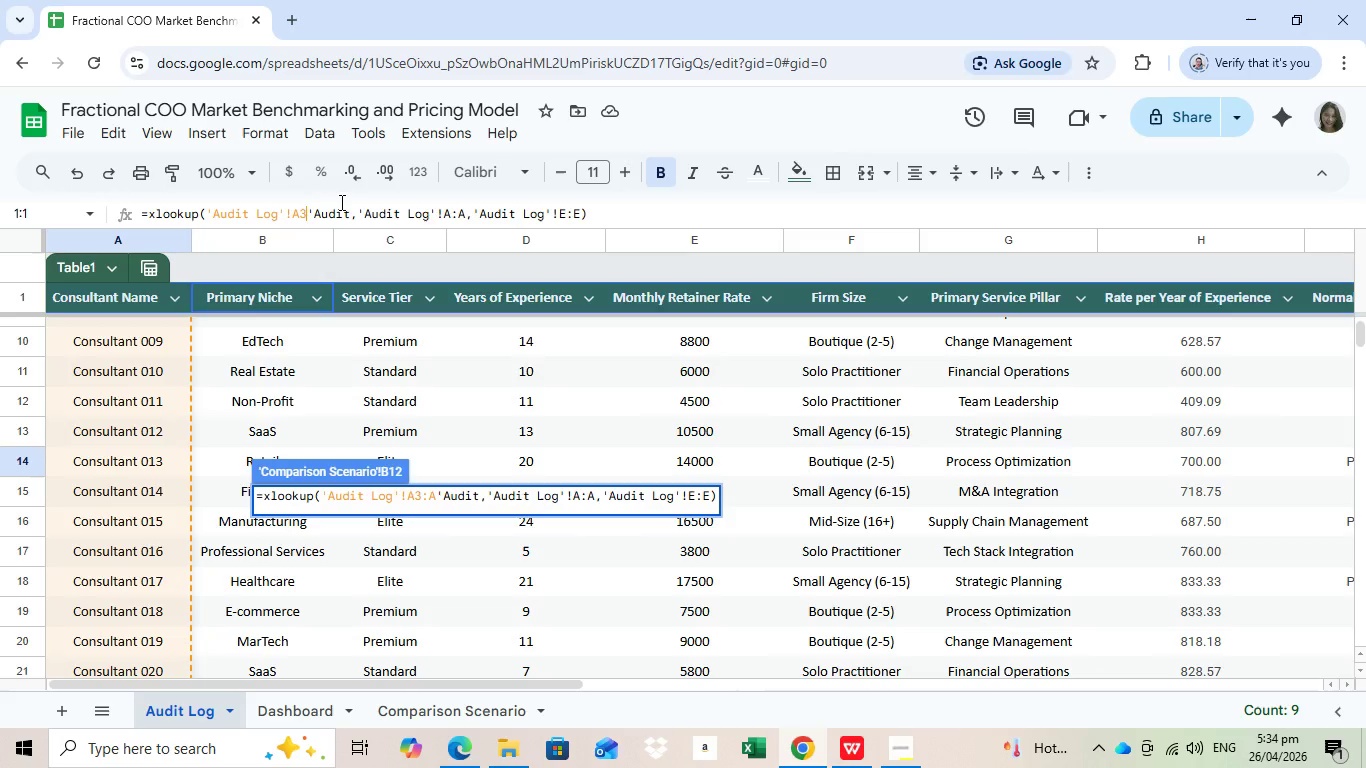 
key(Backspace)
 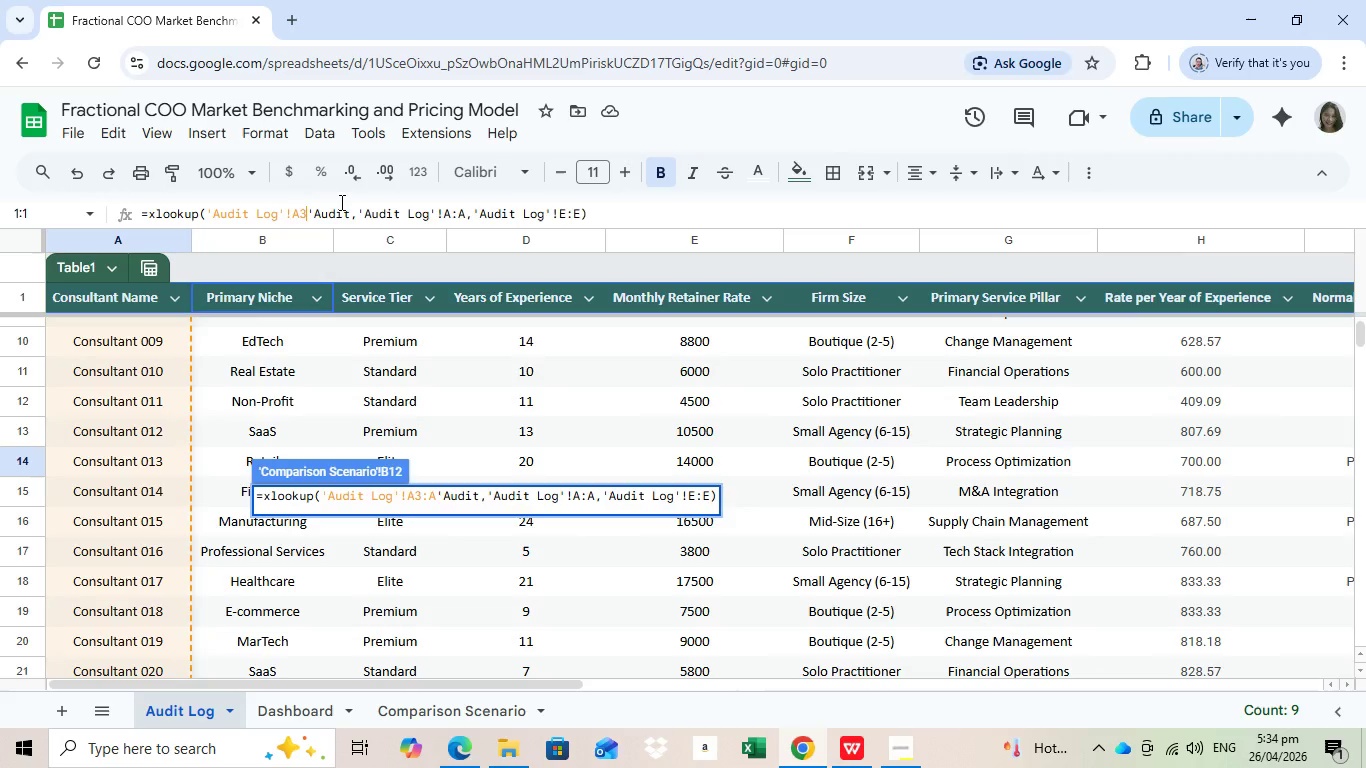 
key(Backspace)
 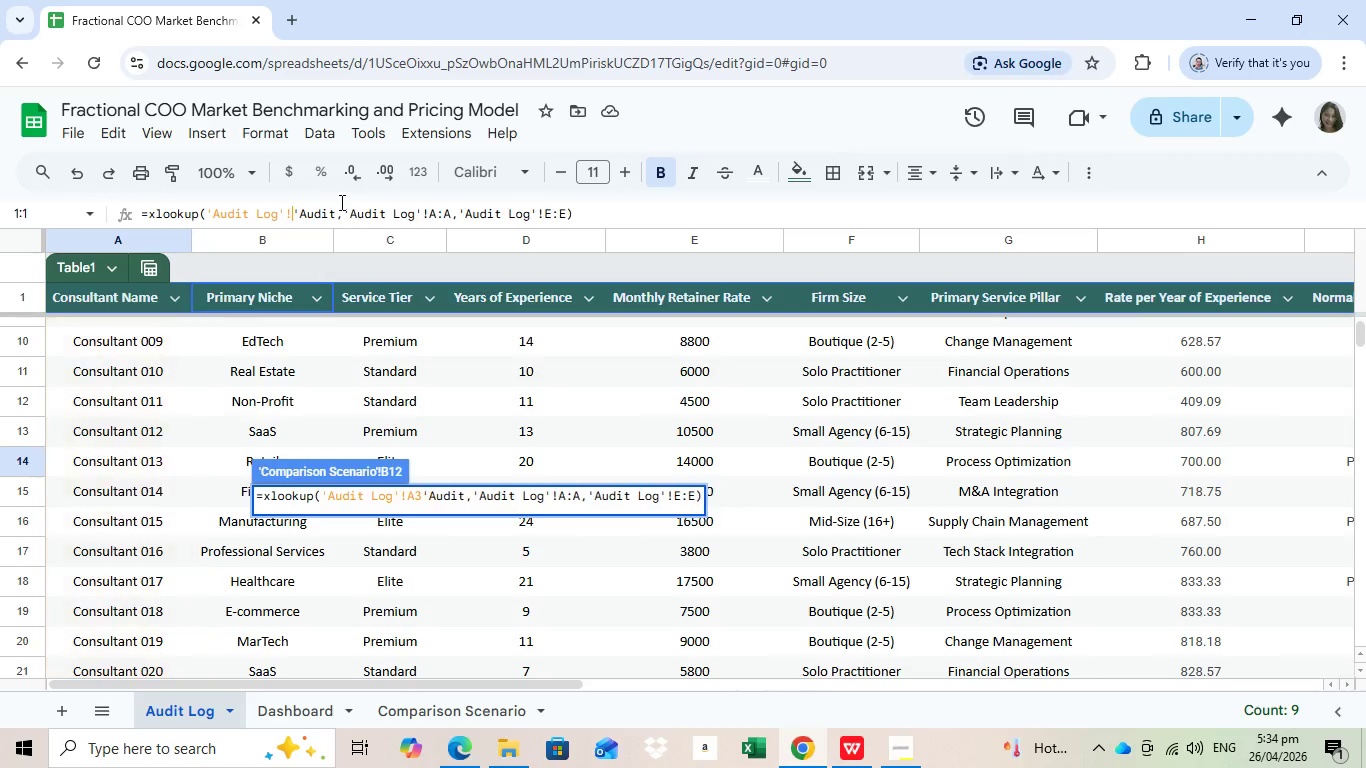 
key(Backspace)
 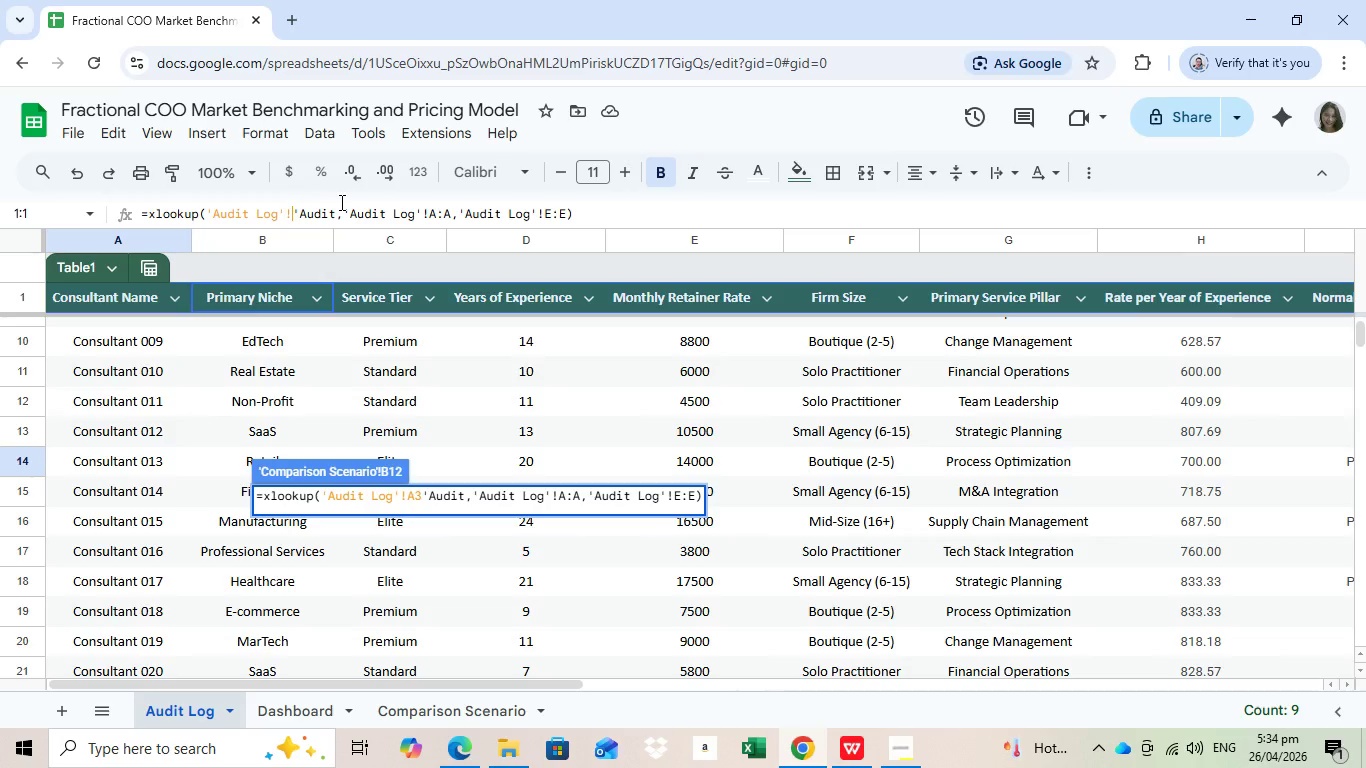 
key(Backspace)
 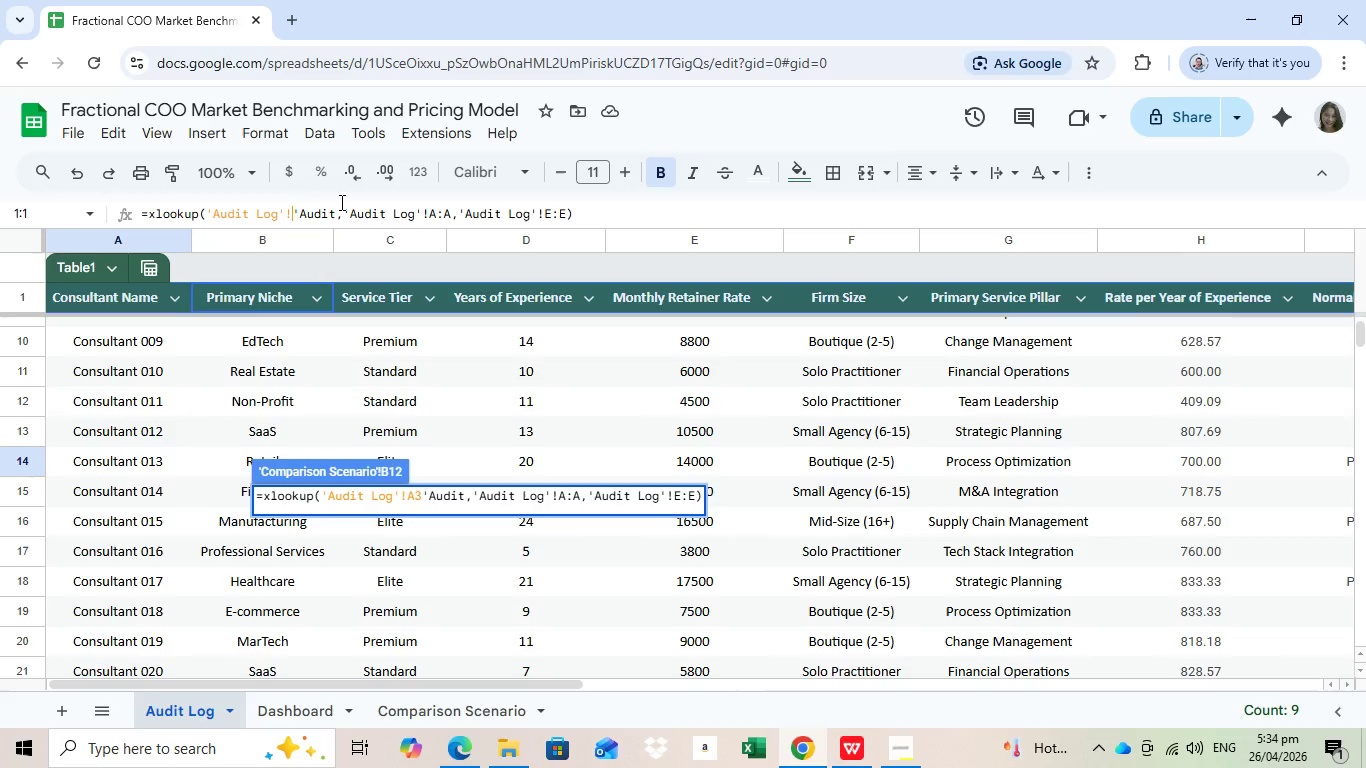 
key(Backspace)
 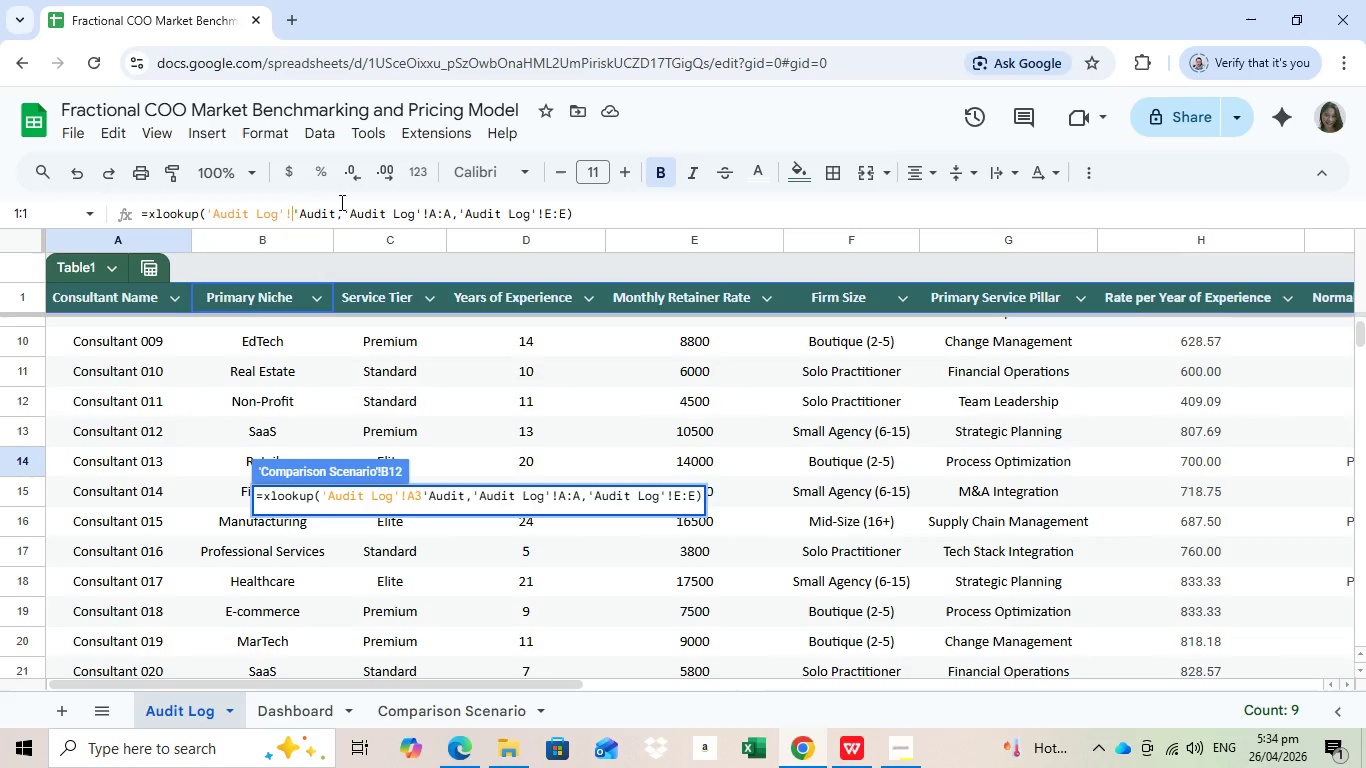 
key(Backspace)
 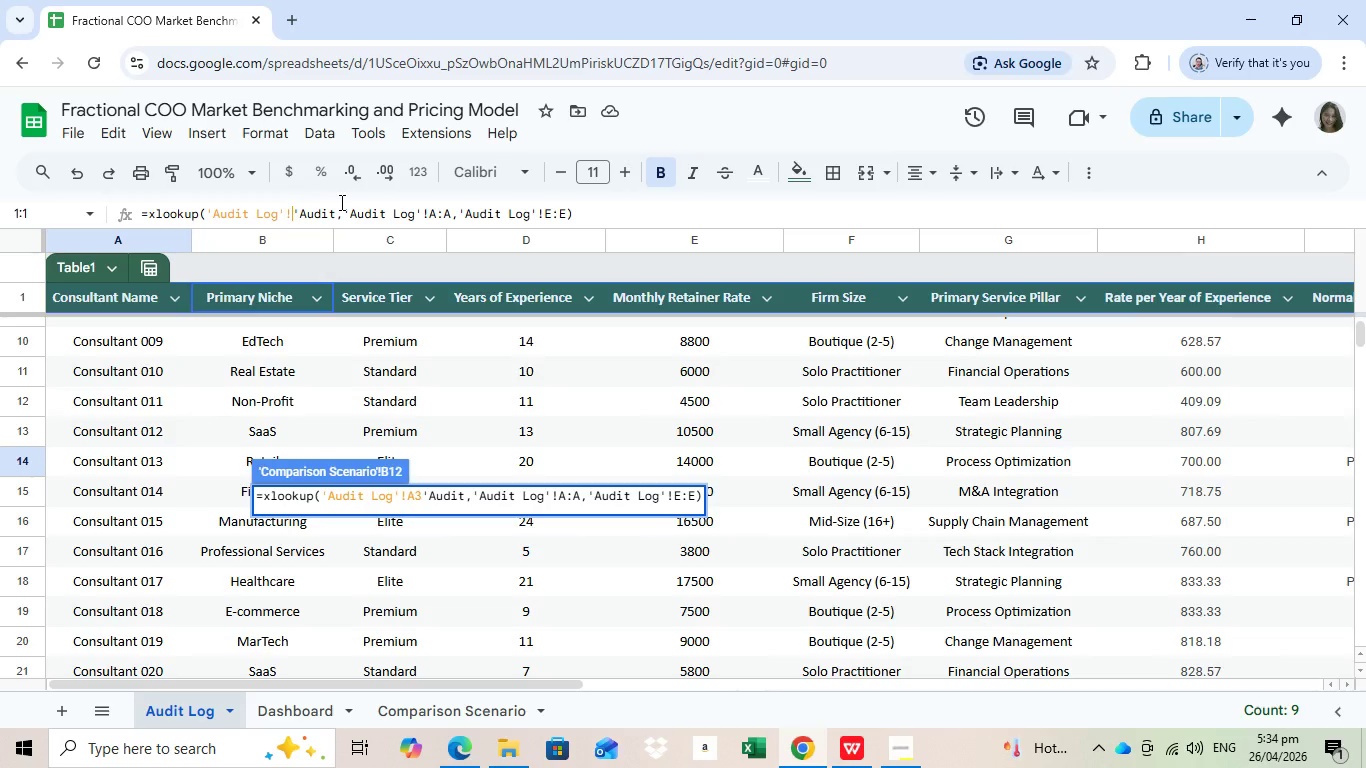 
key(Backspace)
 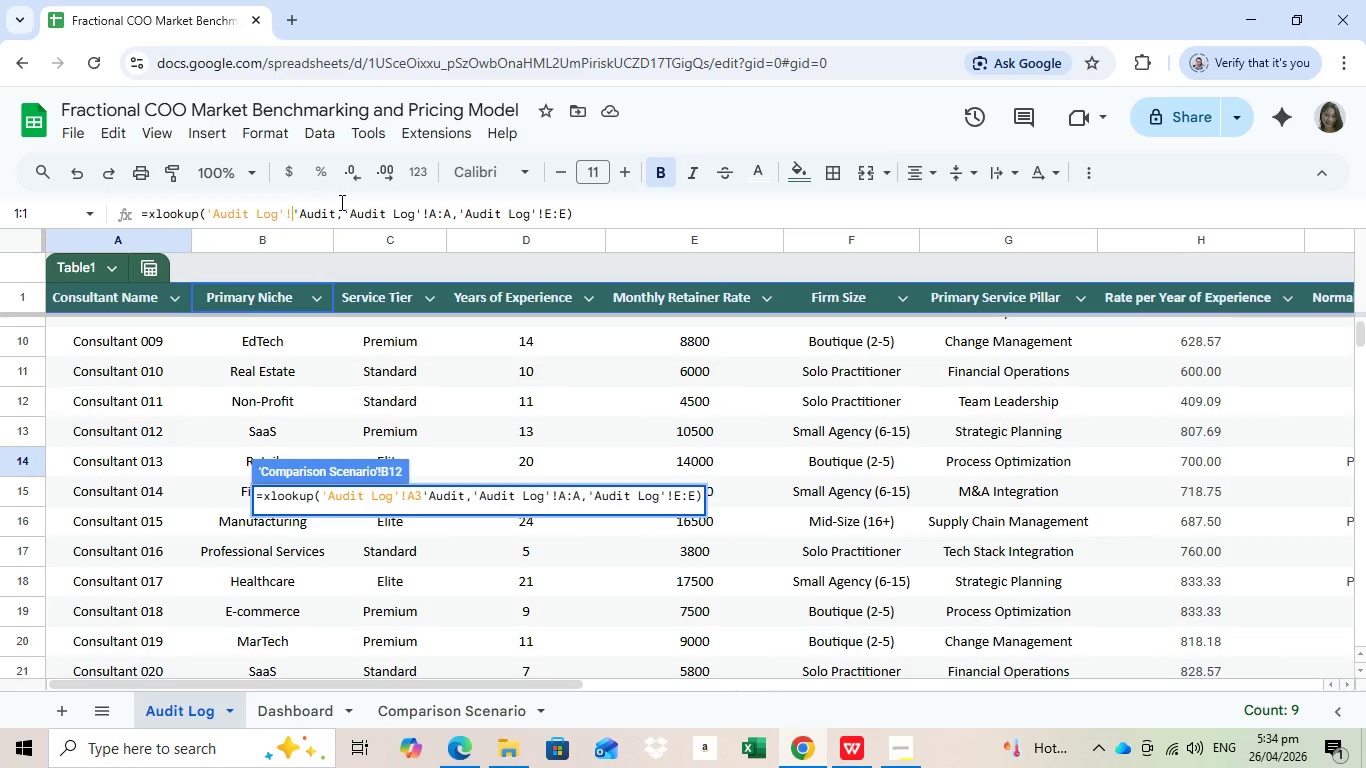 
key(Backspace)
 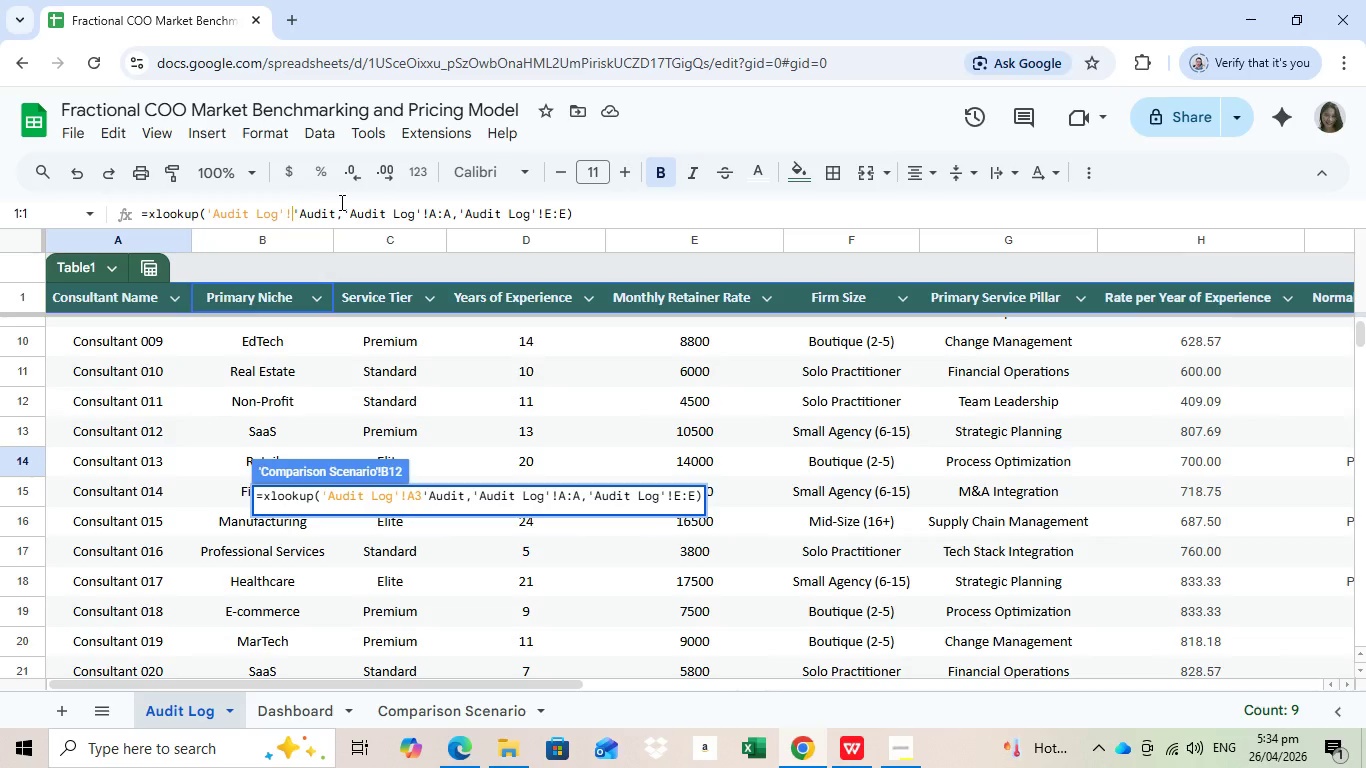 
key(Backspace)
 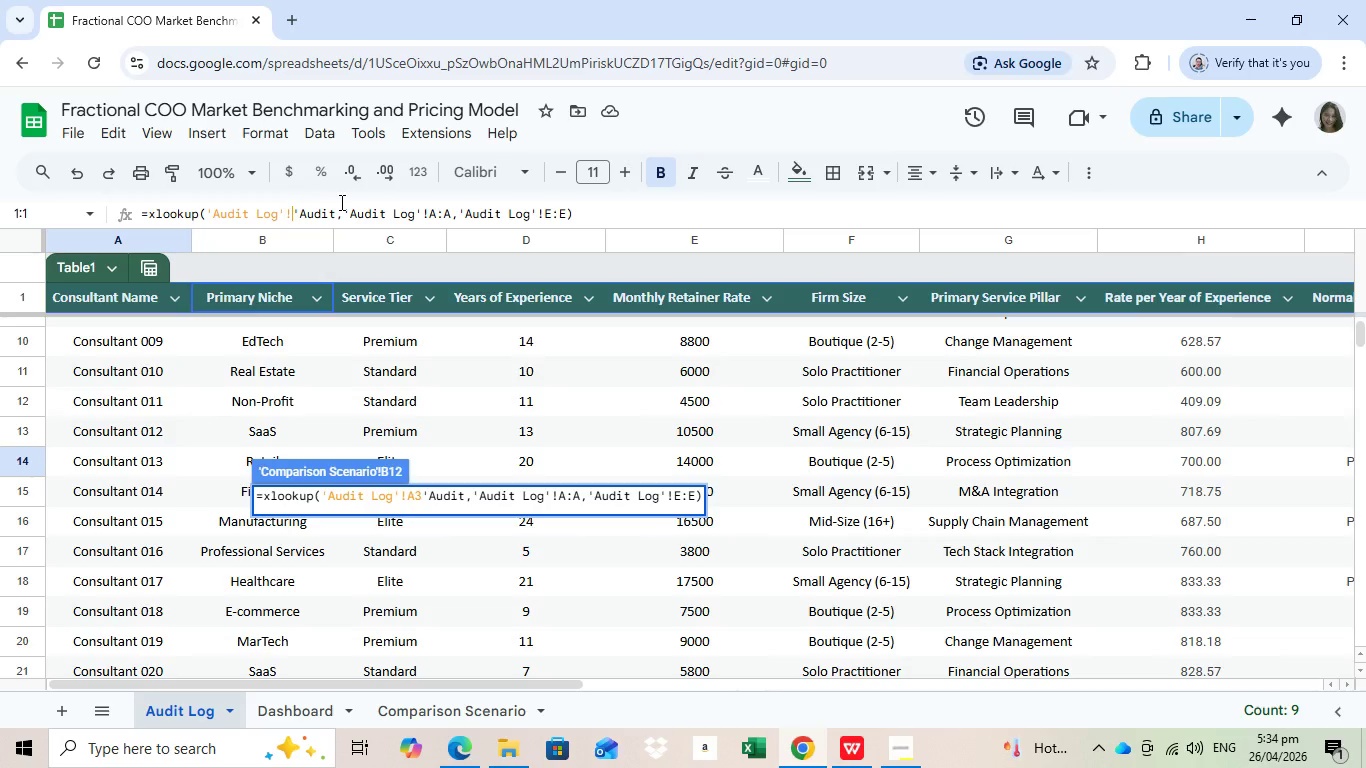 
key(Backspace)
 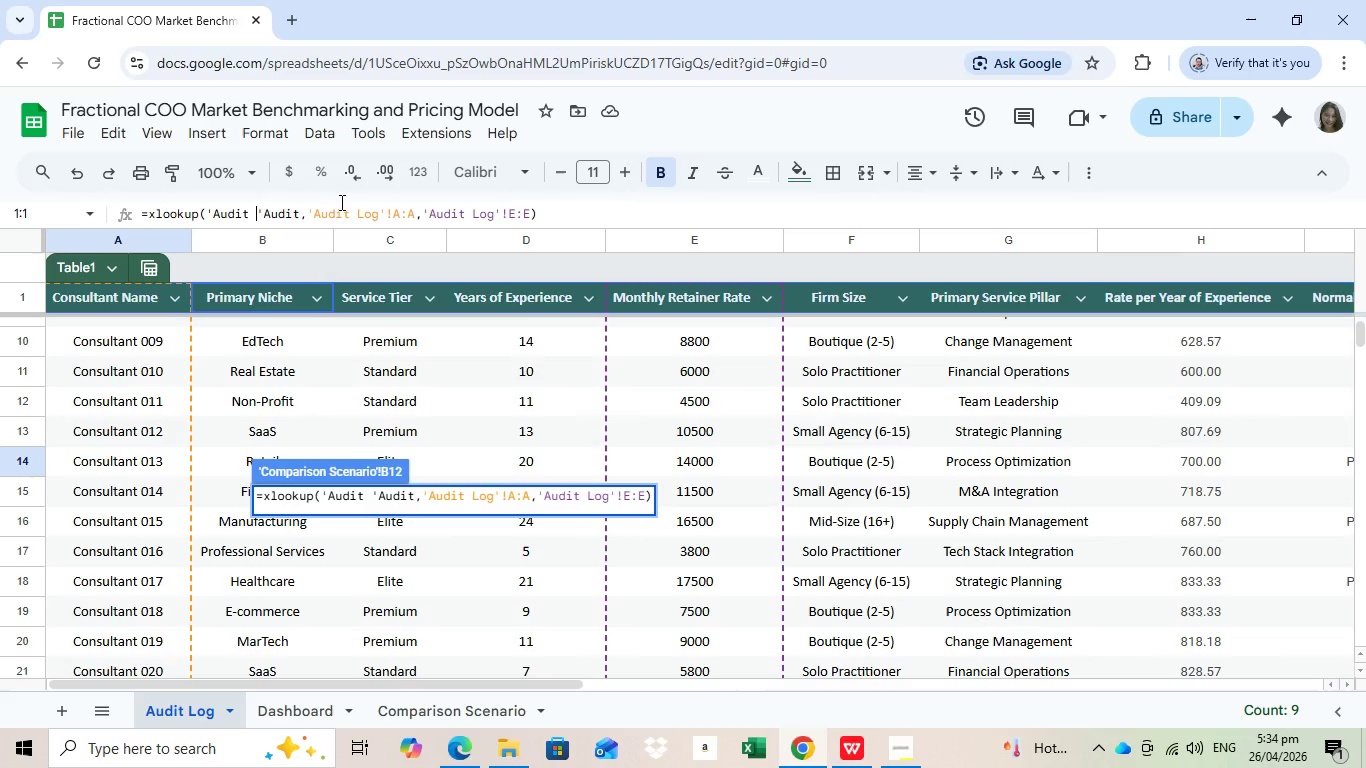 
wait(5.66)
 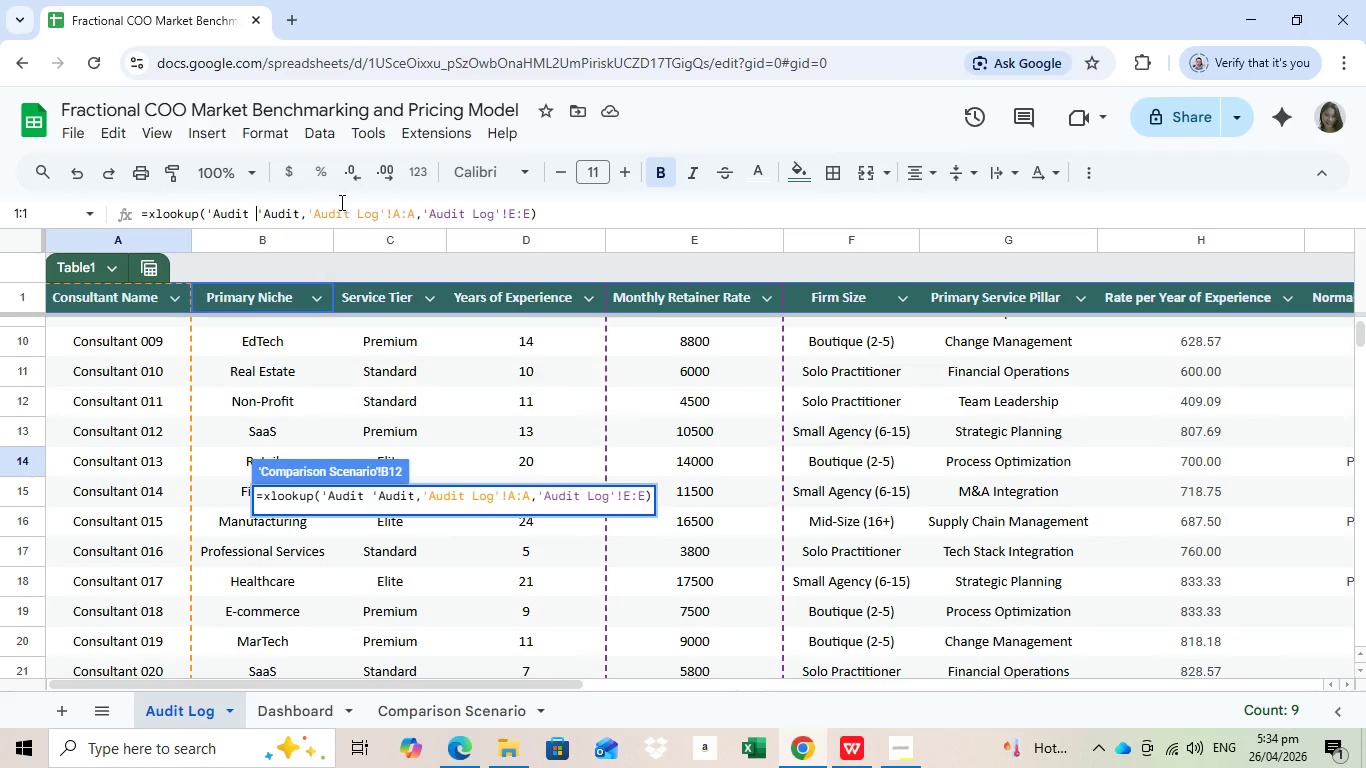 
left_click([309, 208])
 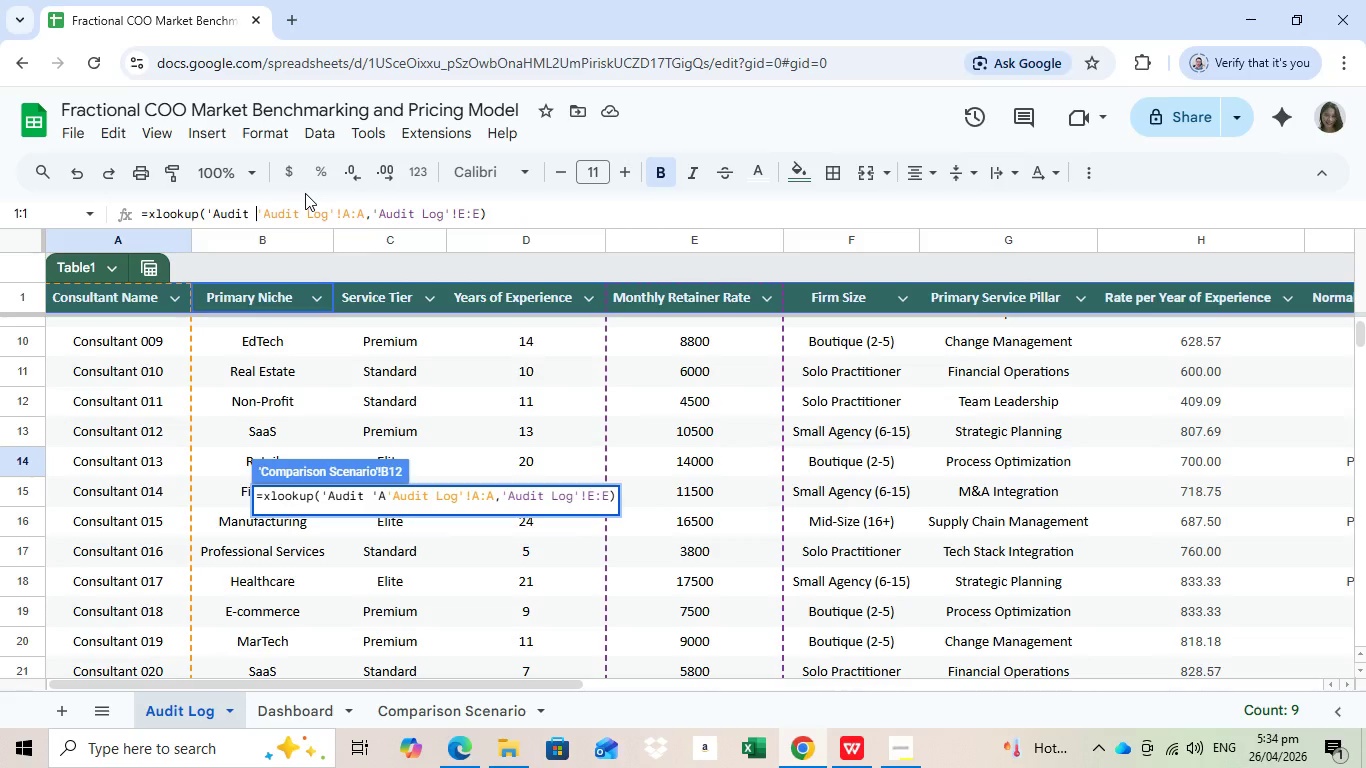 
key(Backspace)
key(Backspace)
key(Backspace)
key(Backspace)
key(Backspace)
key(Backspace)
key(Backspace)
key(Backspace)
key(Backspace)
key(Backspace)
key(Backspace)
key(Backspace)
key(Backspace)
key(Backspace)
type("Consultant Name",)
 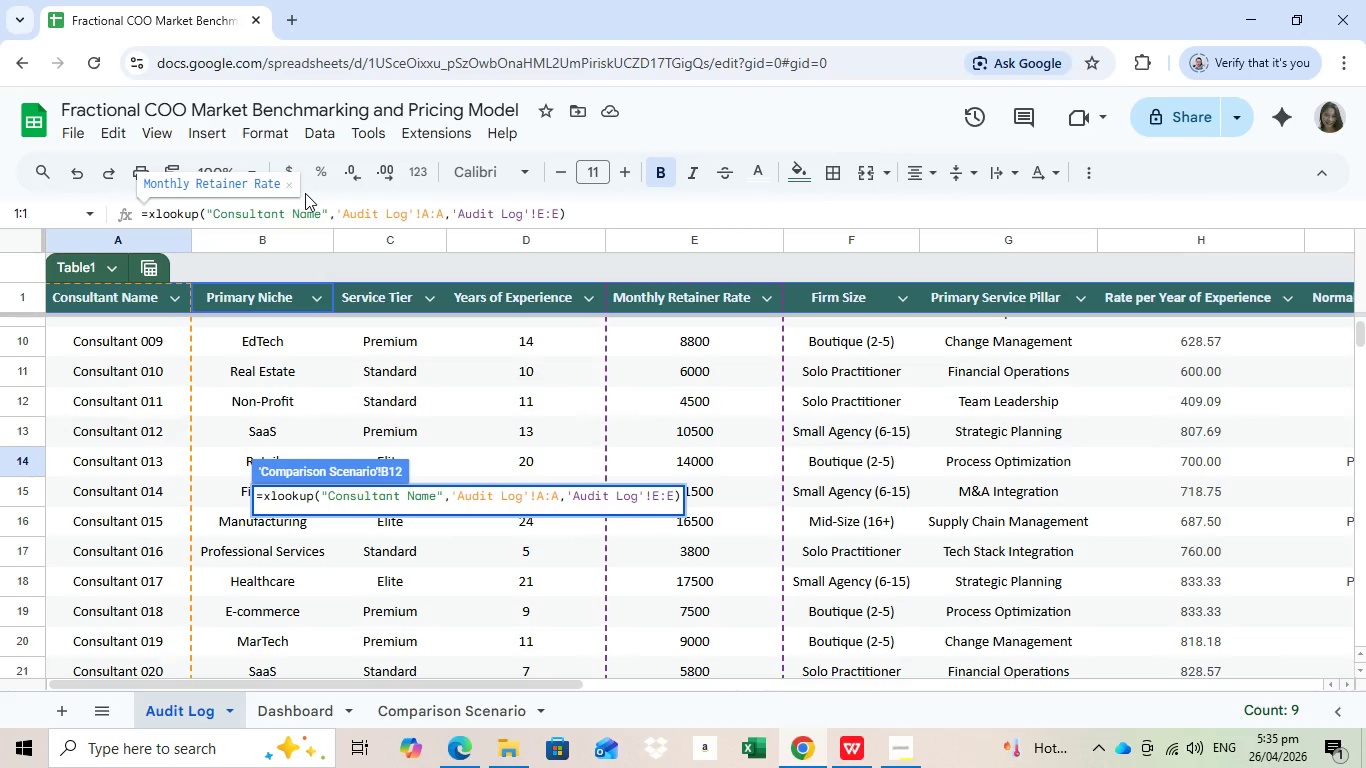 
key(Enter)